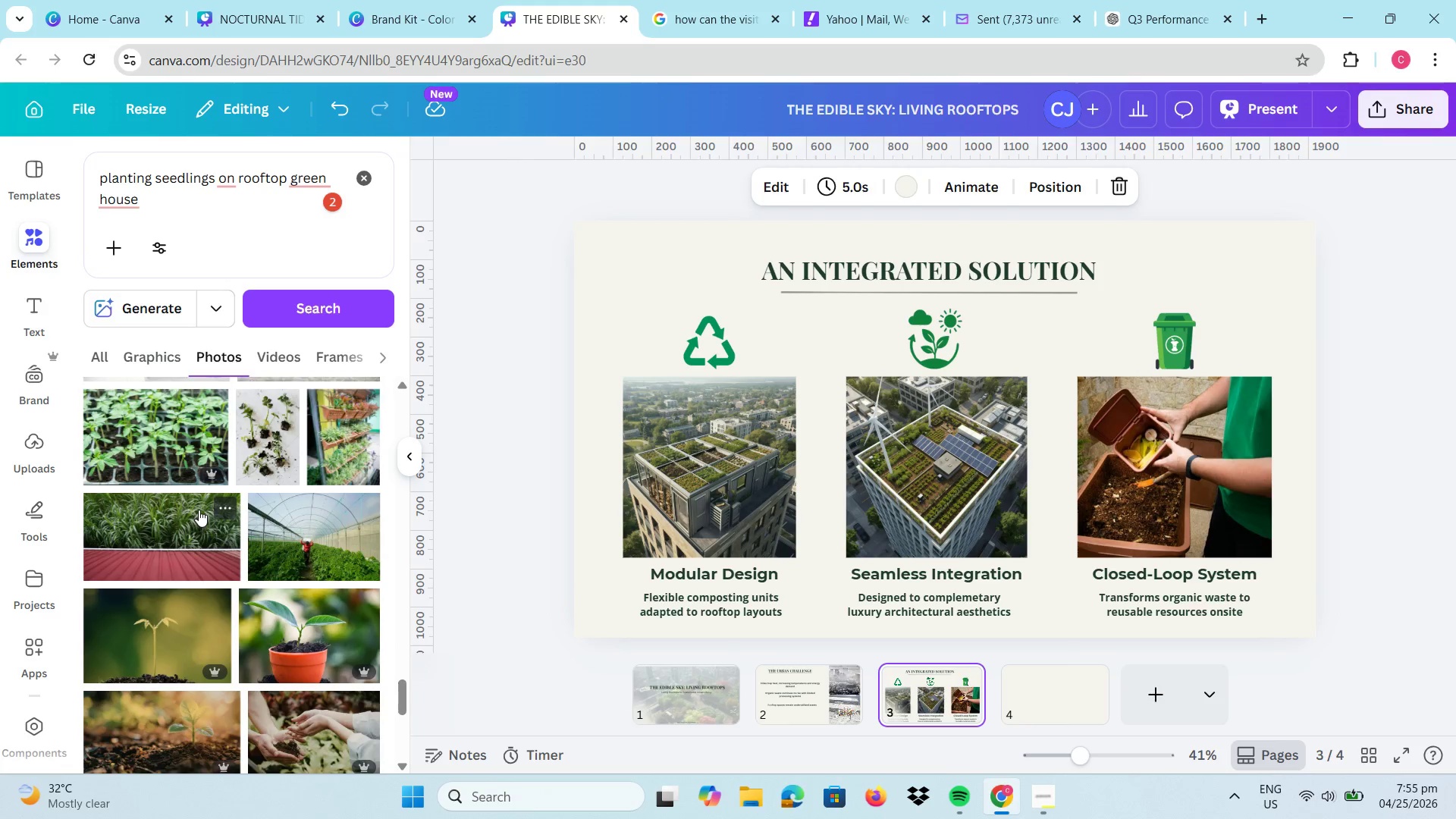 
scroll: coordinate [197, 511], scroll_direction: none, amount: 0.0
 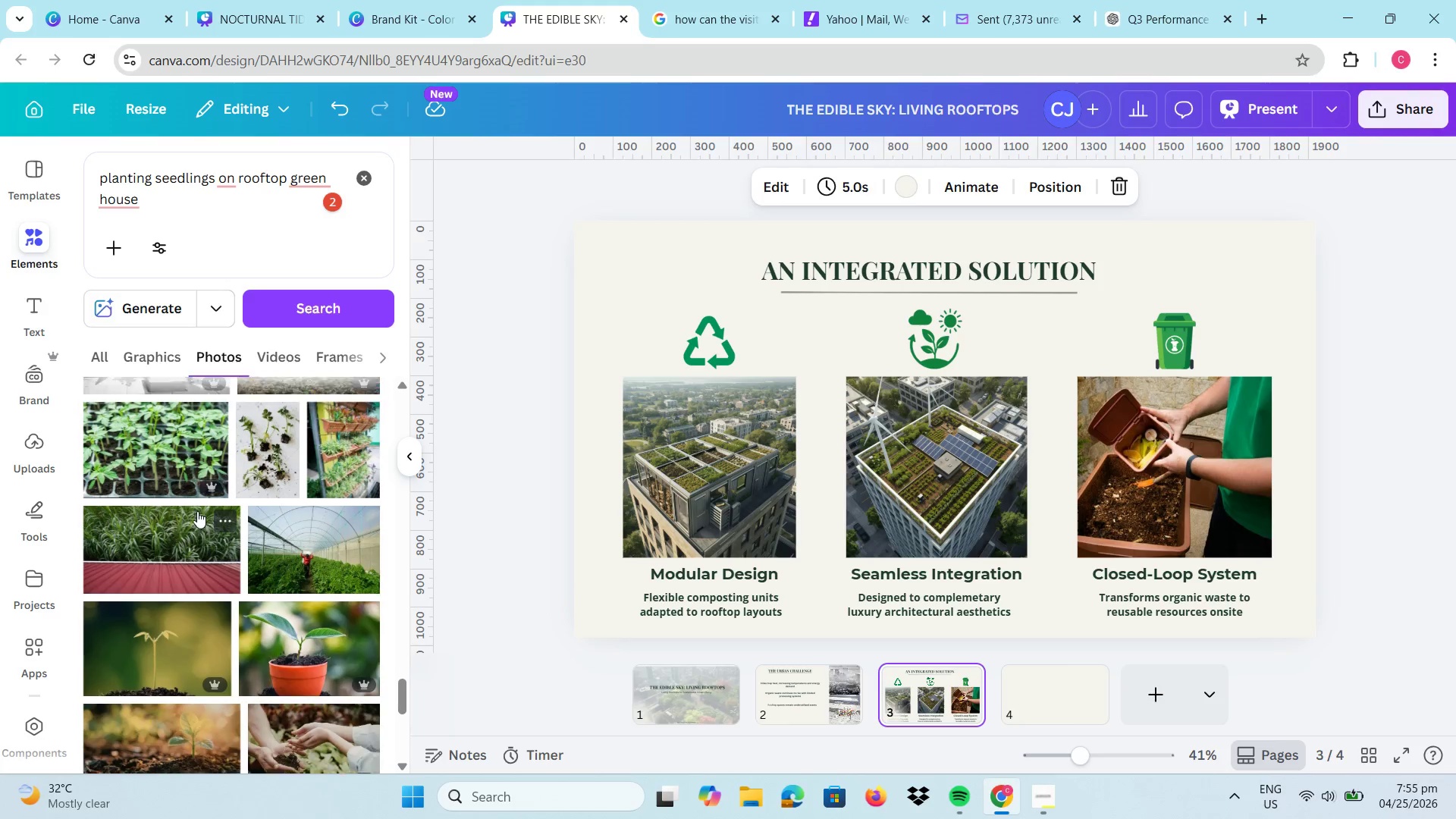 
scroll: coordinate [196, 507], scroll_direction: up, amount: 2.0
 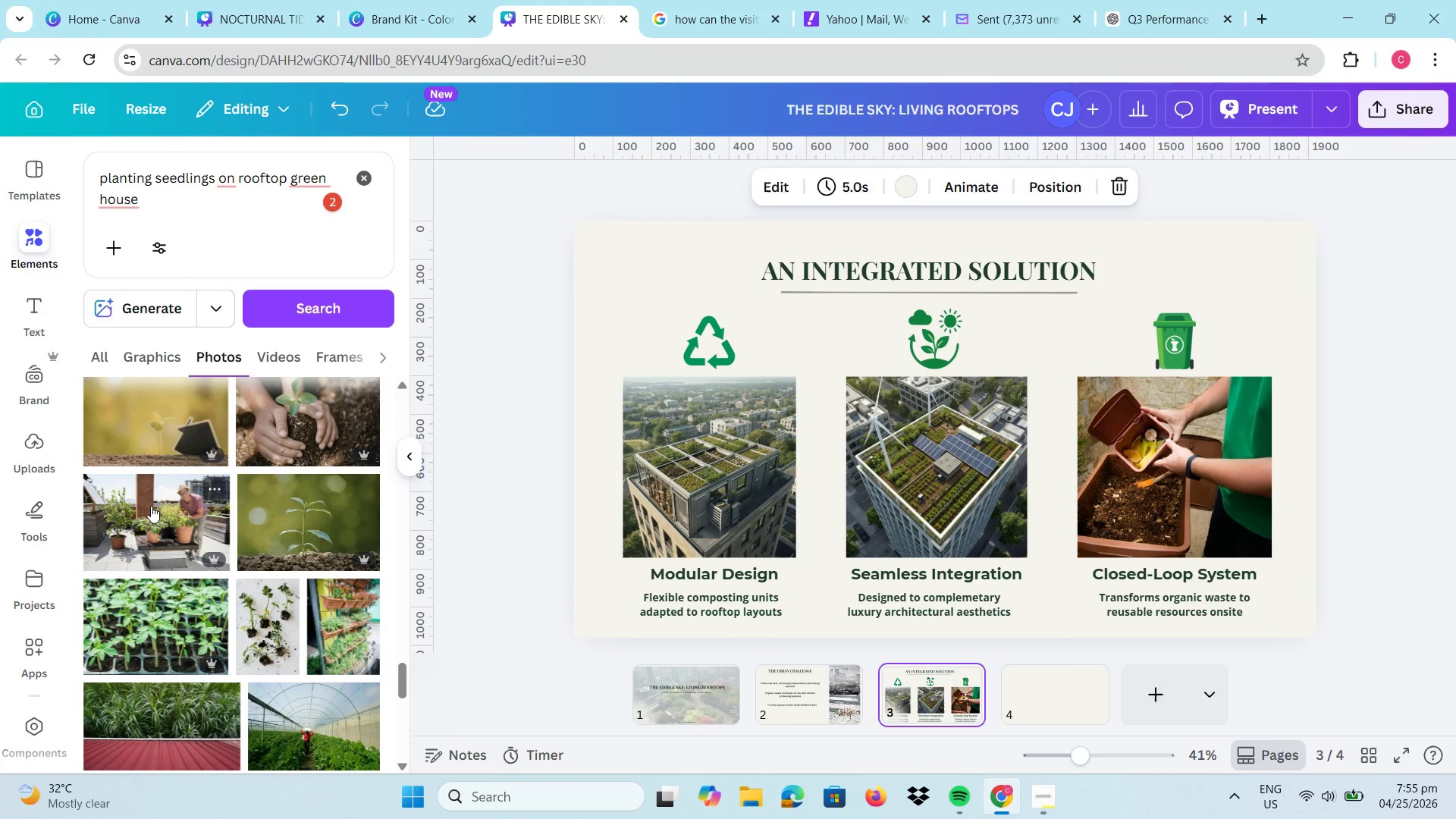 
left_click([152, 510])
 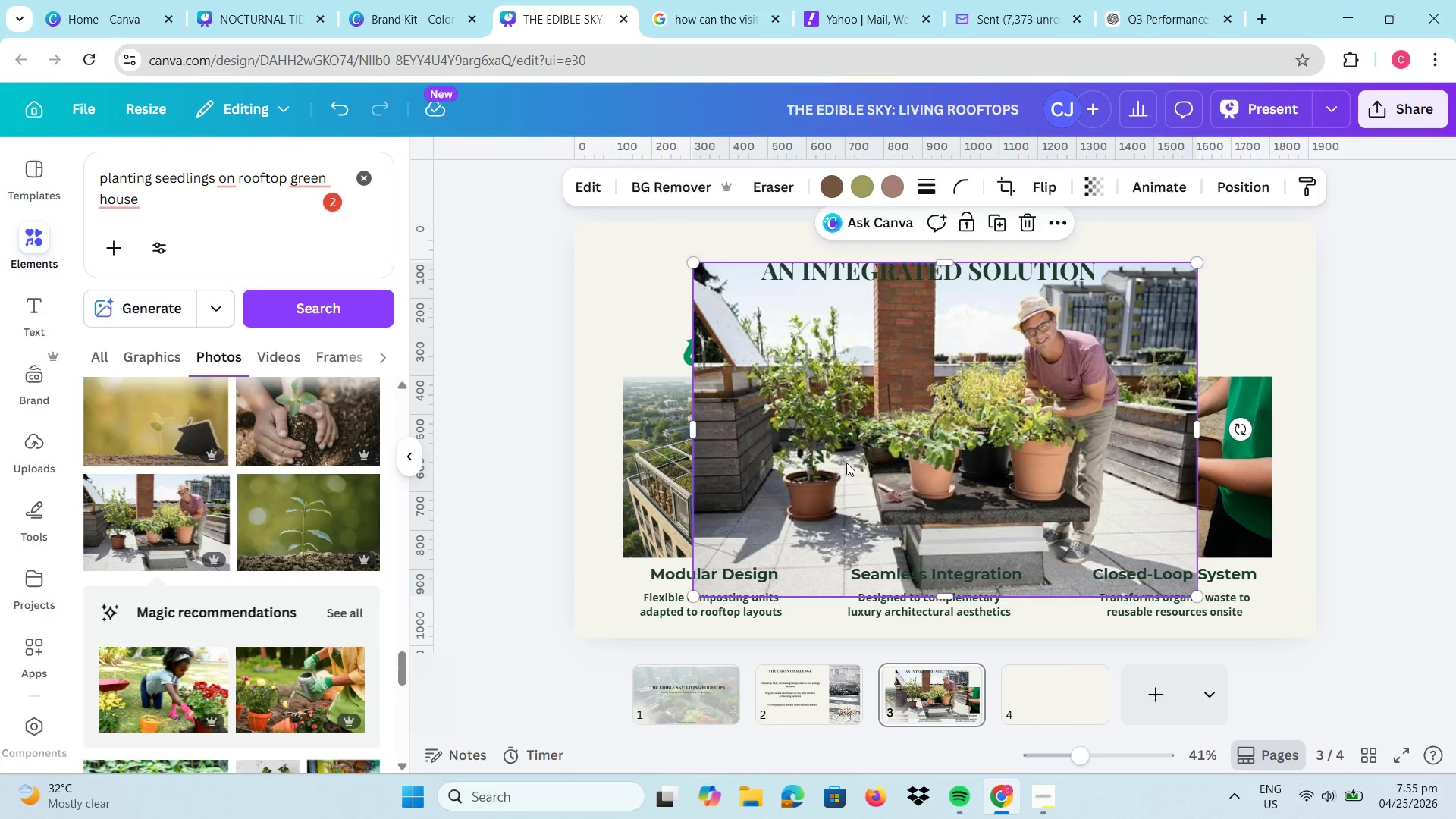 
key(Delete)
 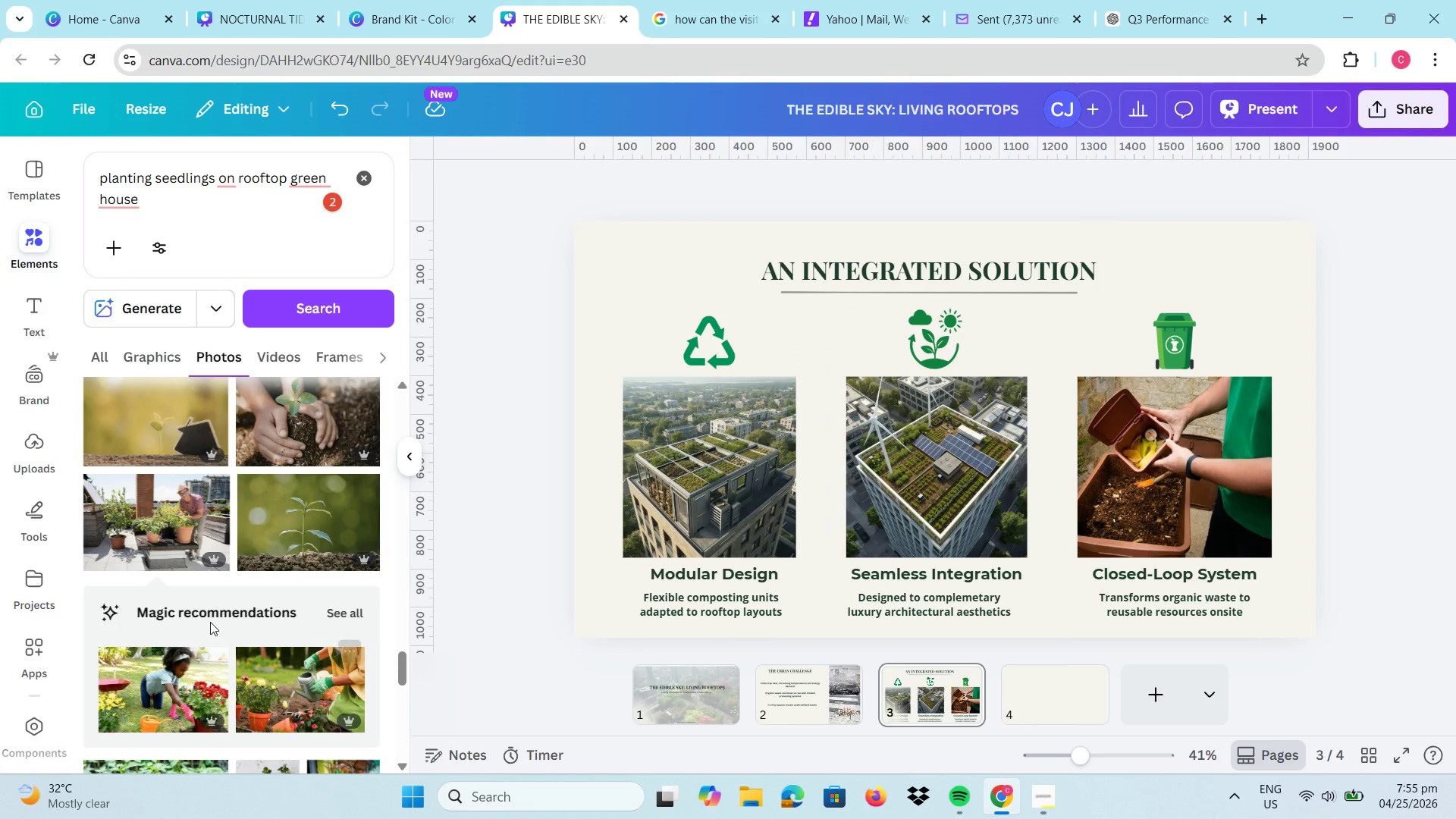 
scroll: coordinate [259, 535], scroll_direction: down, amount: 19.0
 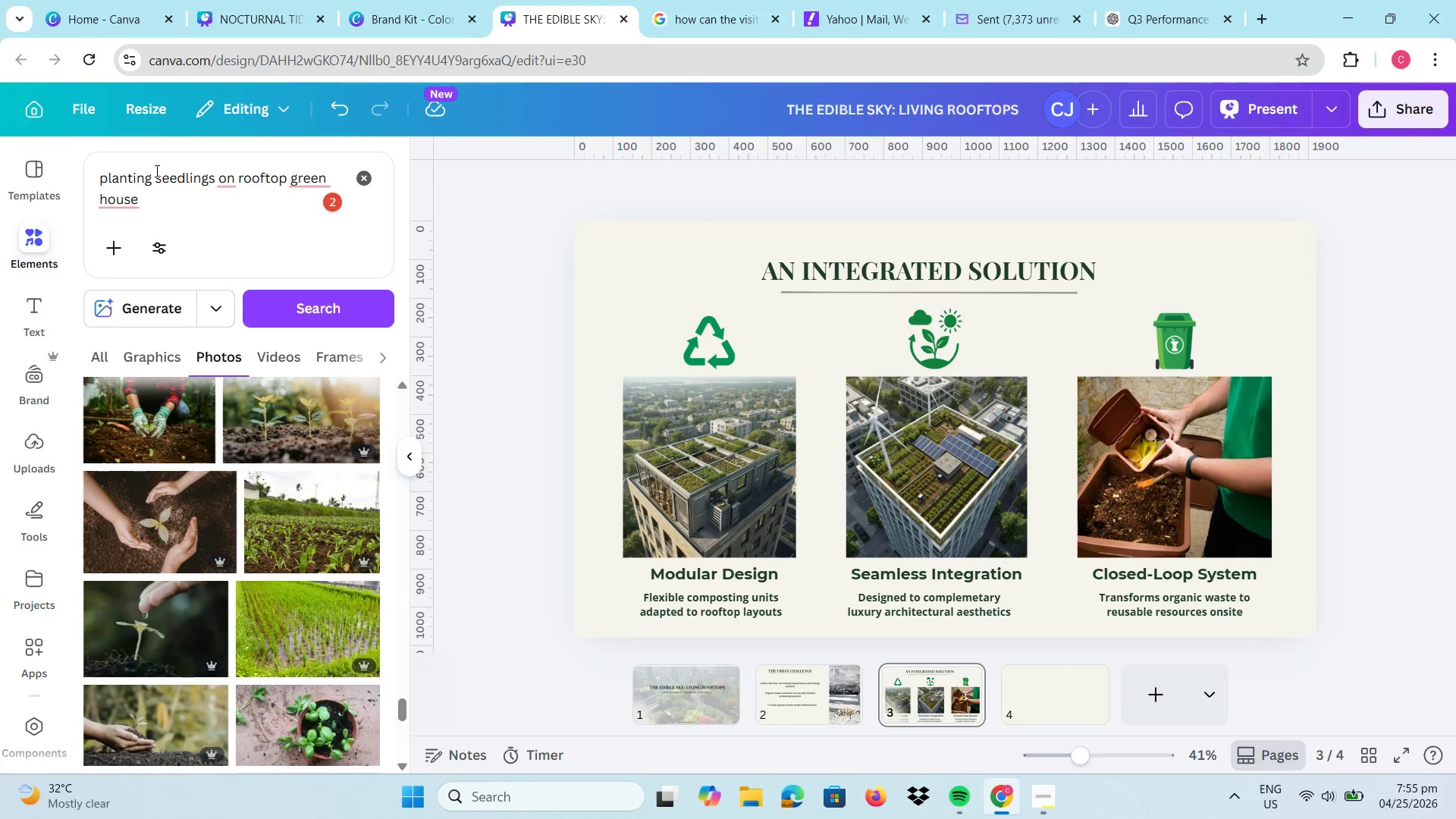 
left_click_drag(start_coordinate=[215, 177], to_coordinate=[156, 160])
 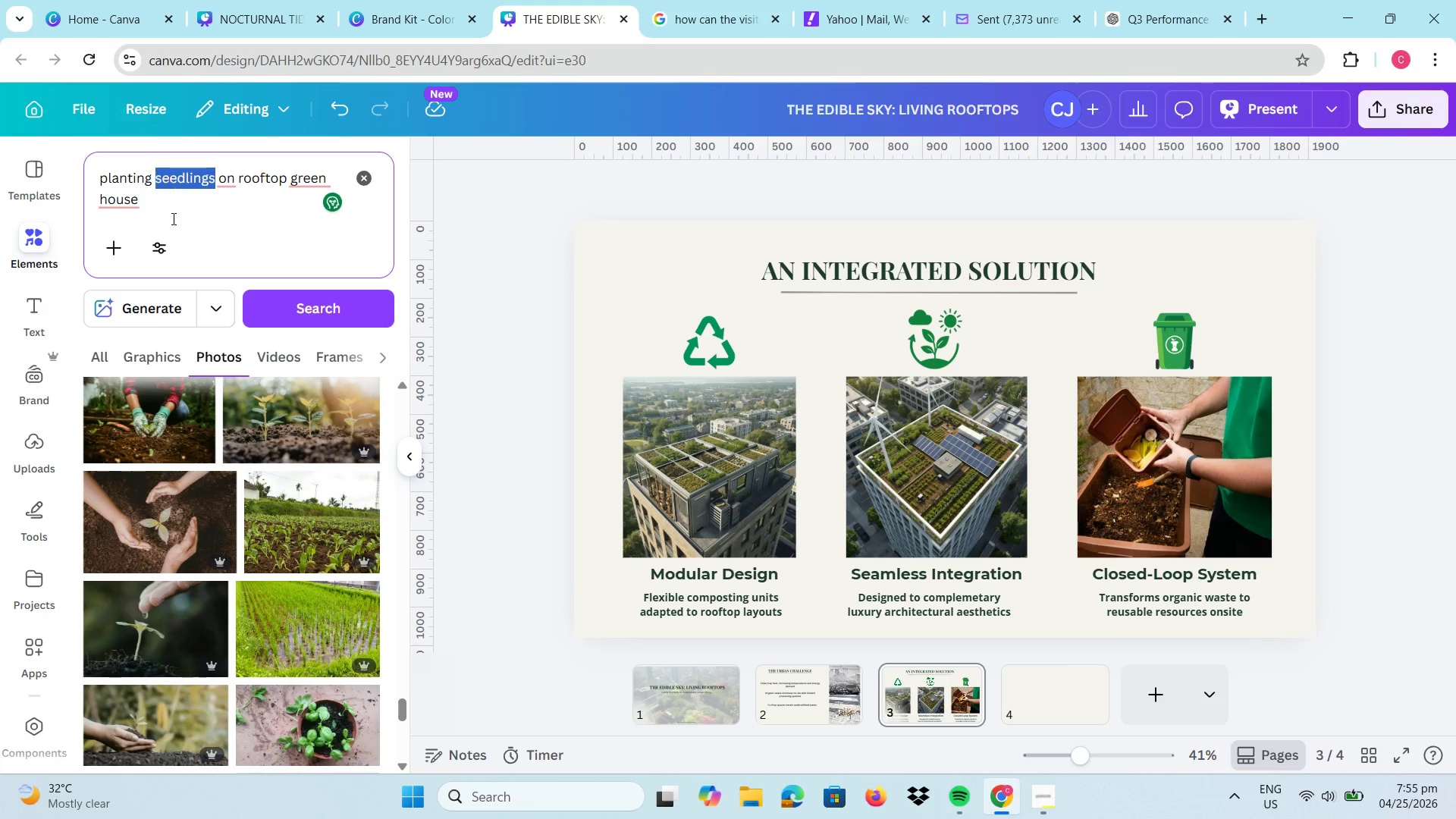 
key(Backspace)
 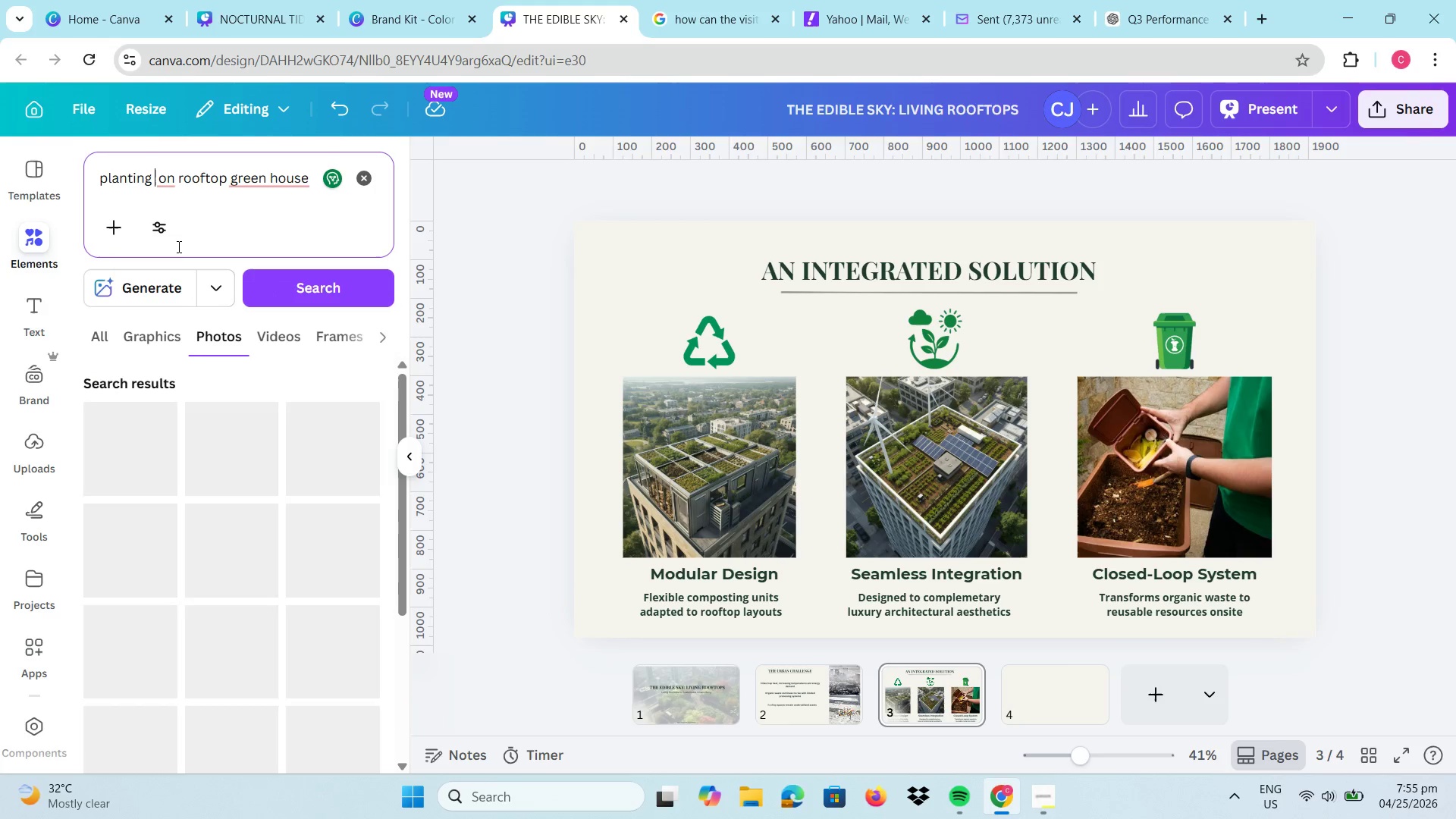 
key(Enter)
 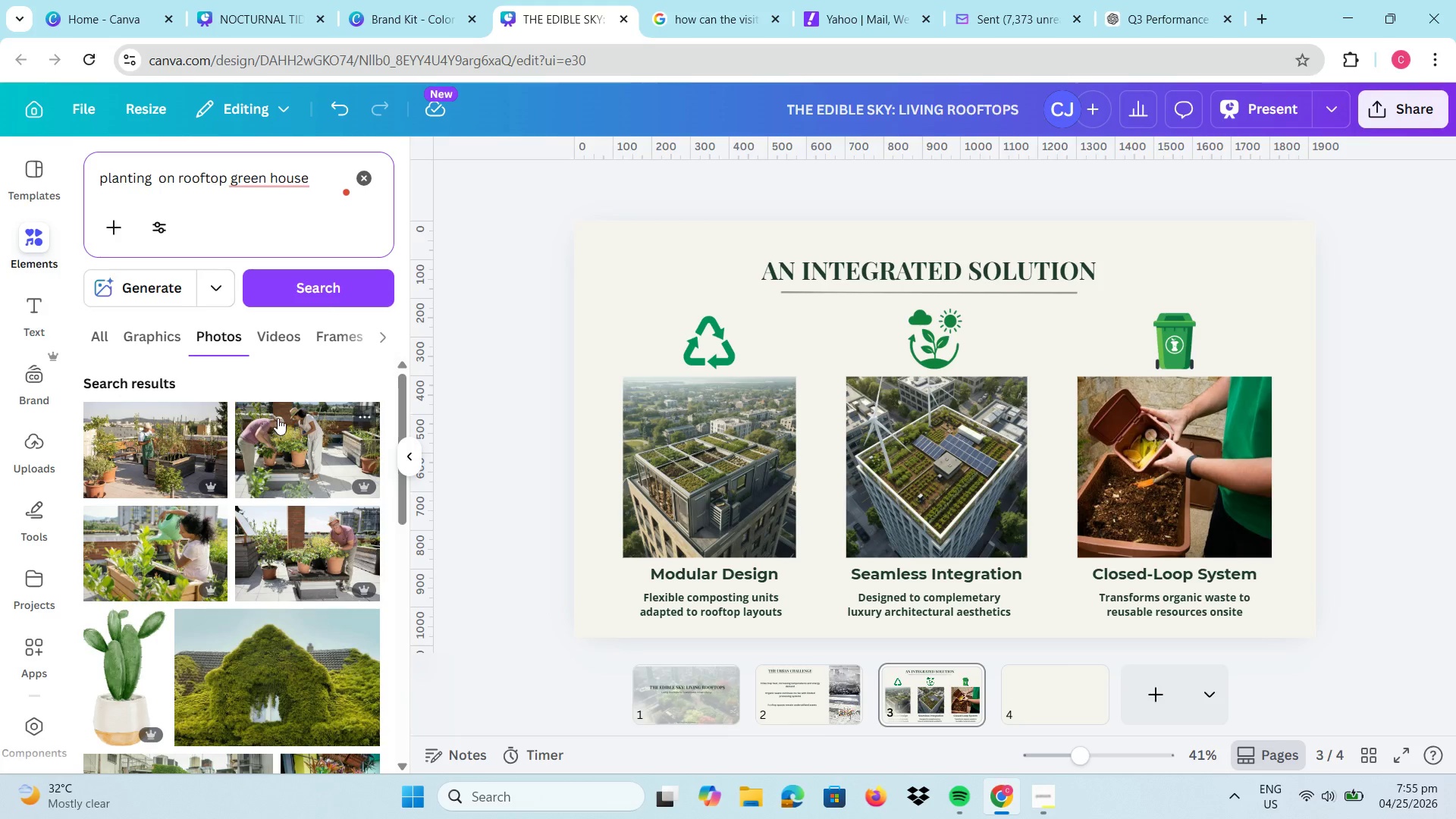 
scroll: coordinate [281, 428], scroll_direction: down, amount: 13.0
 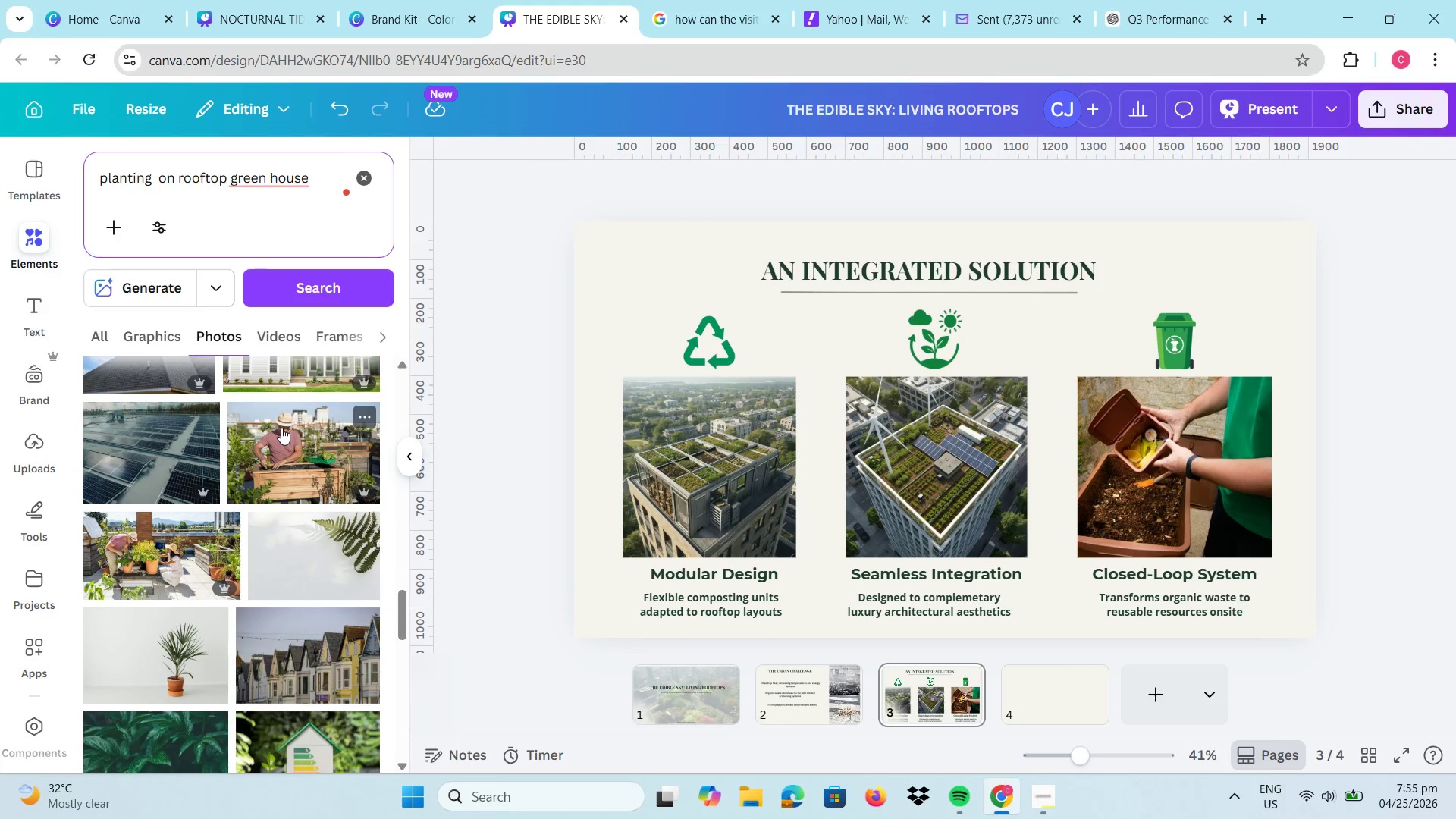 
scroll: coordinate [280, 428], scroll_direction: down, amount: 12.0
 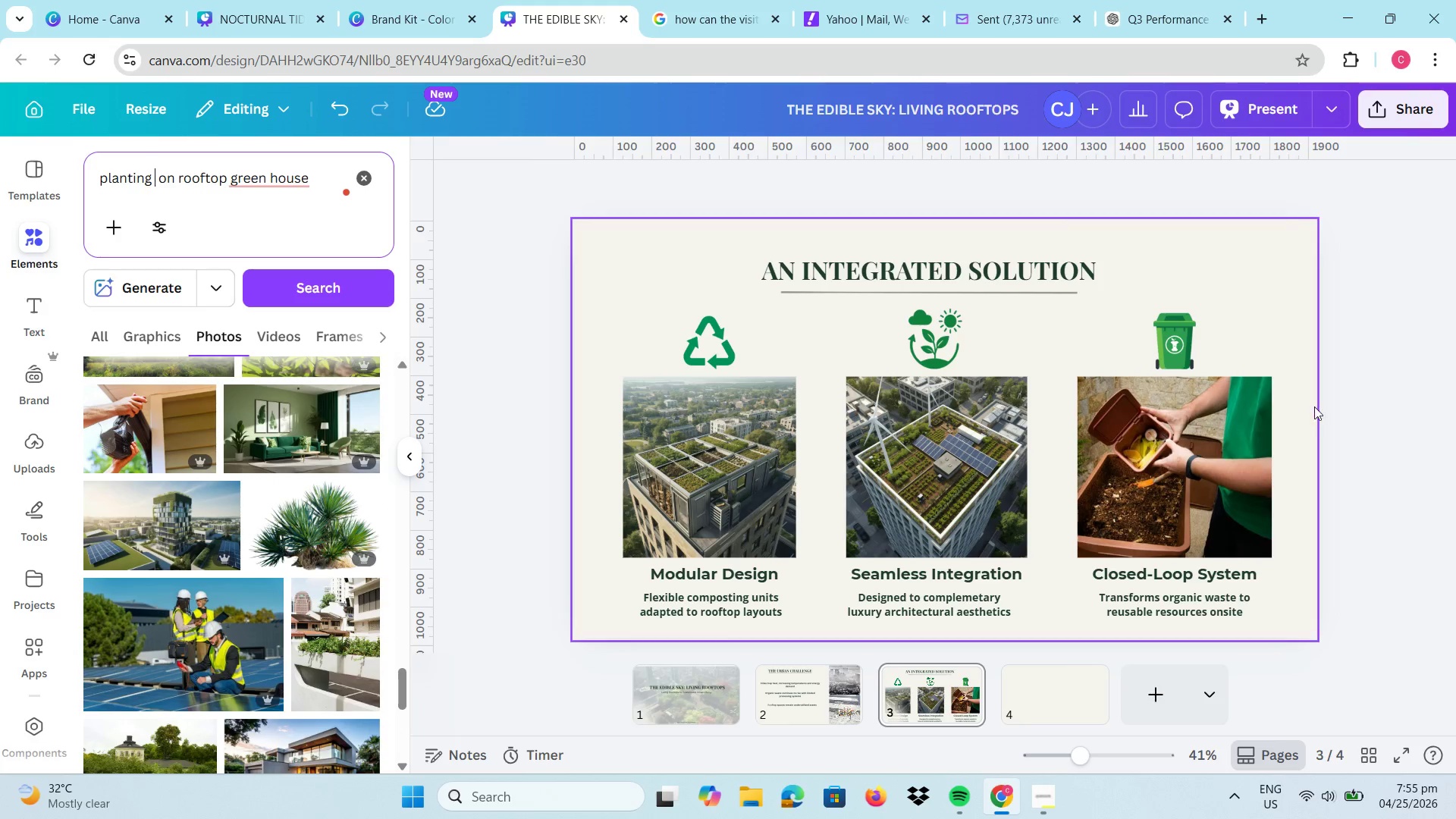 
left_click([1380, 428])
 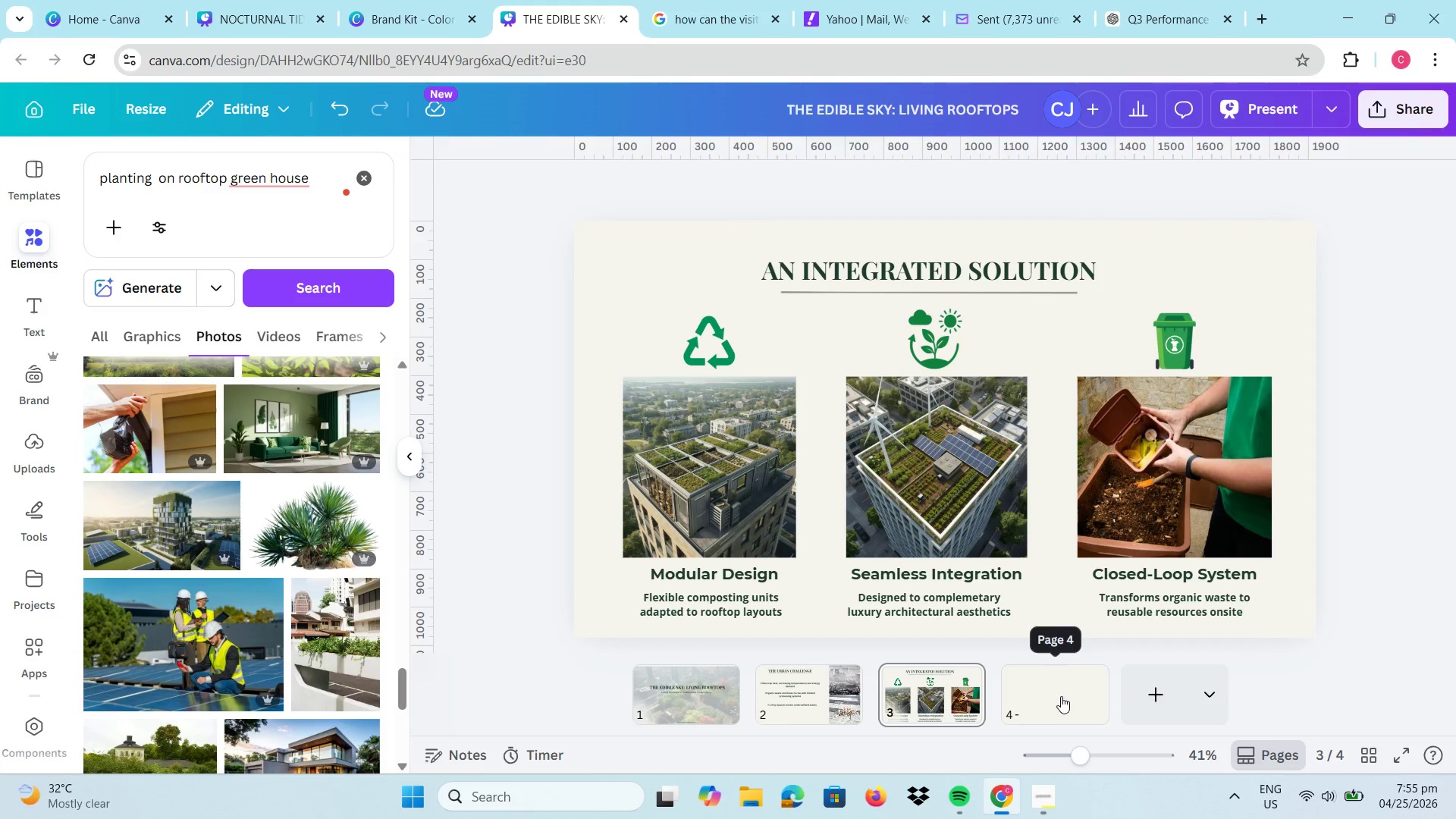 
left_click([1061, 695])
 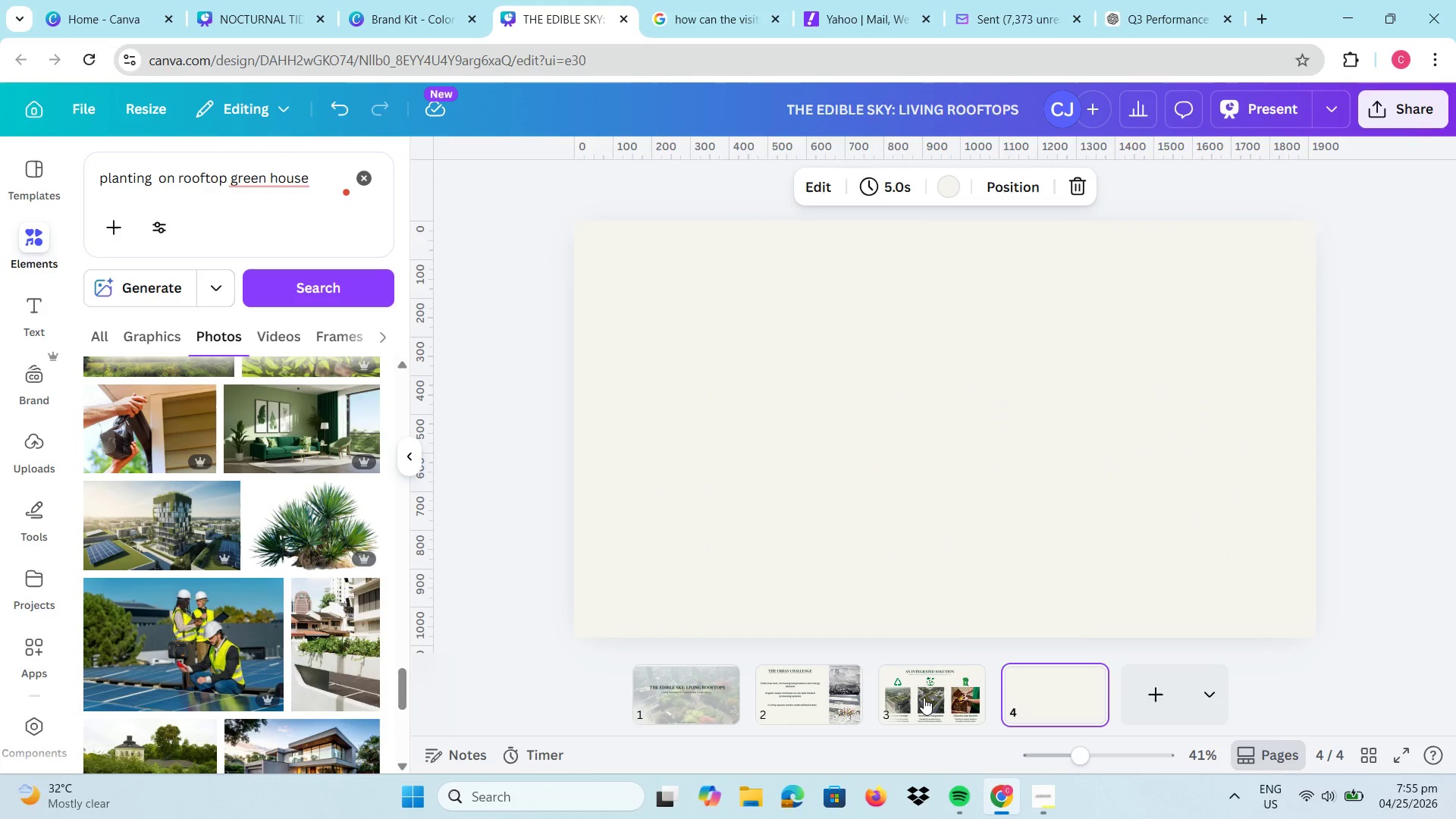 
left_click([923, 698])
 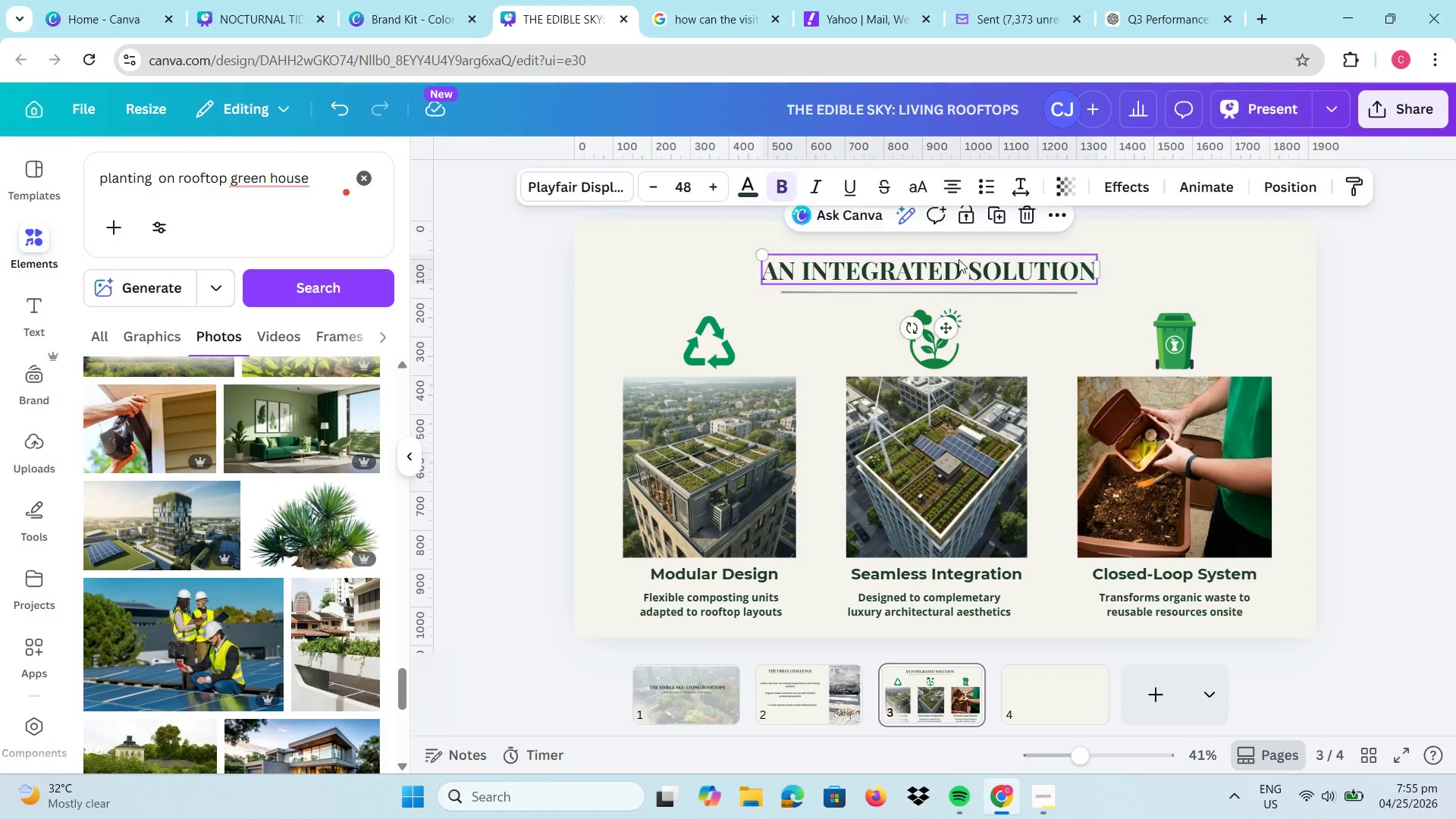 
left_click([959, 259])
 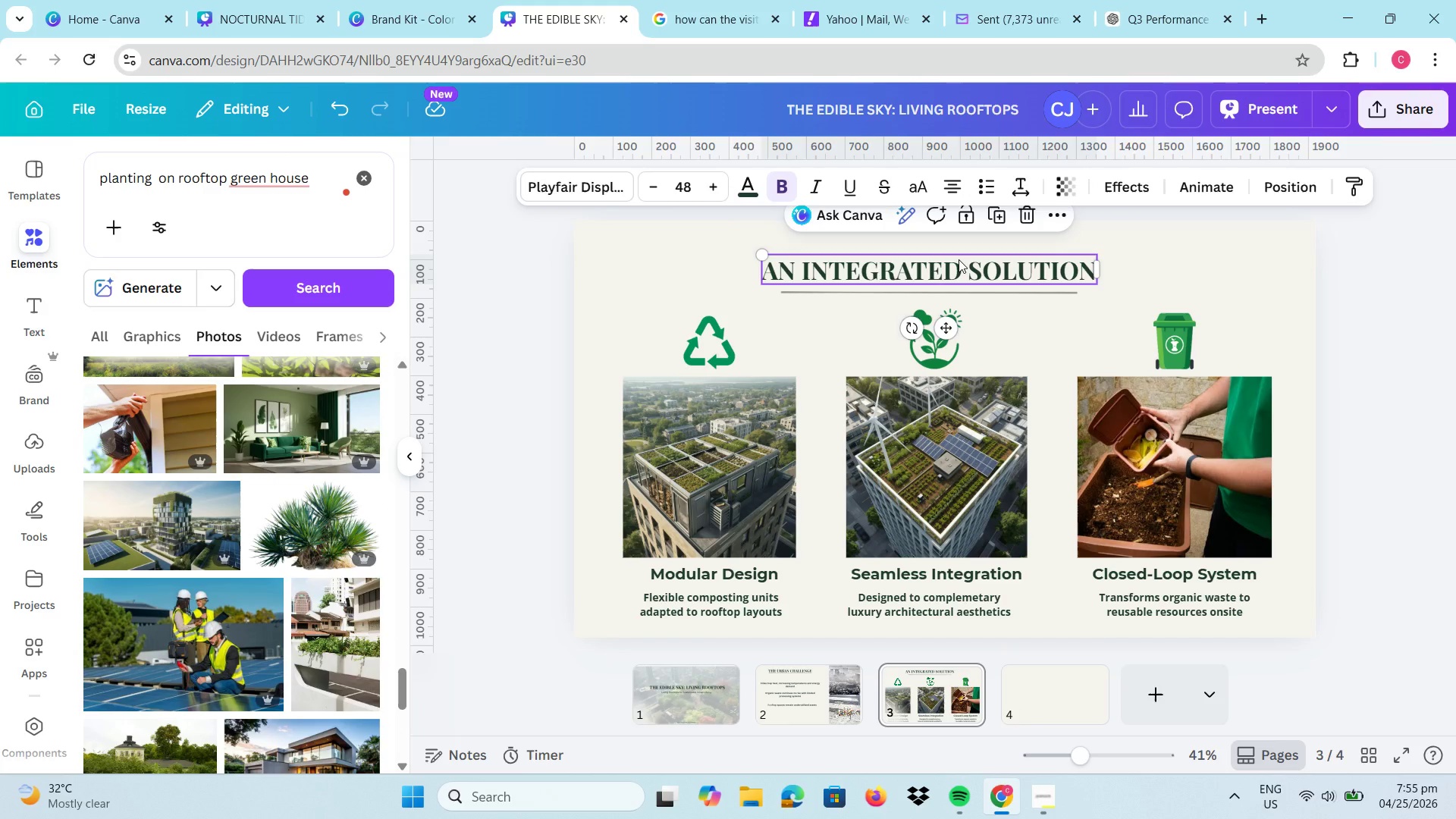 
key(Control+C)
 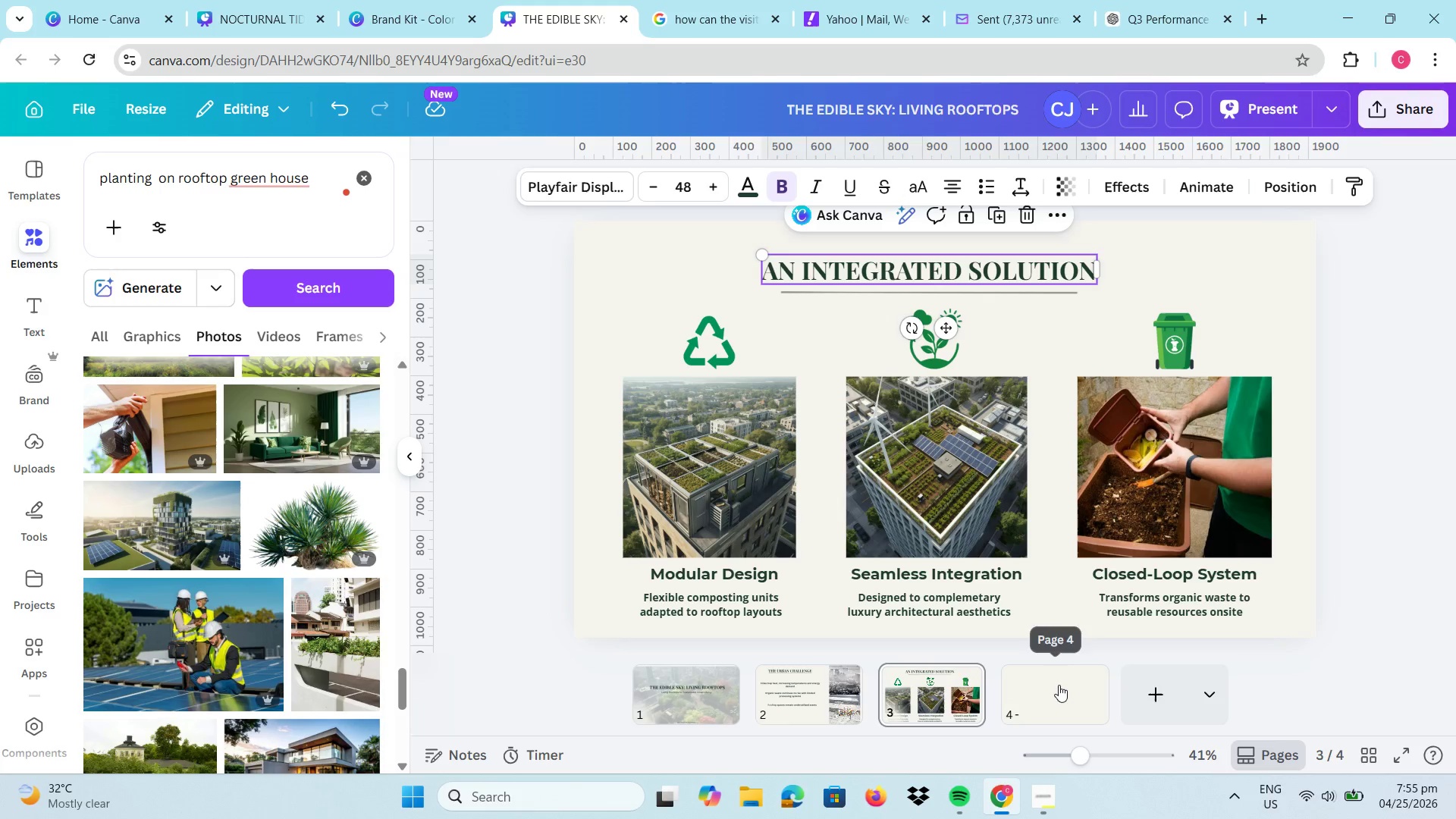 
left_click([1059, 685])
 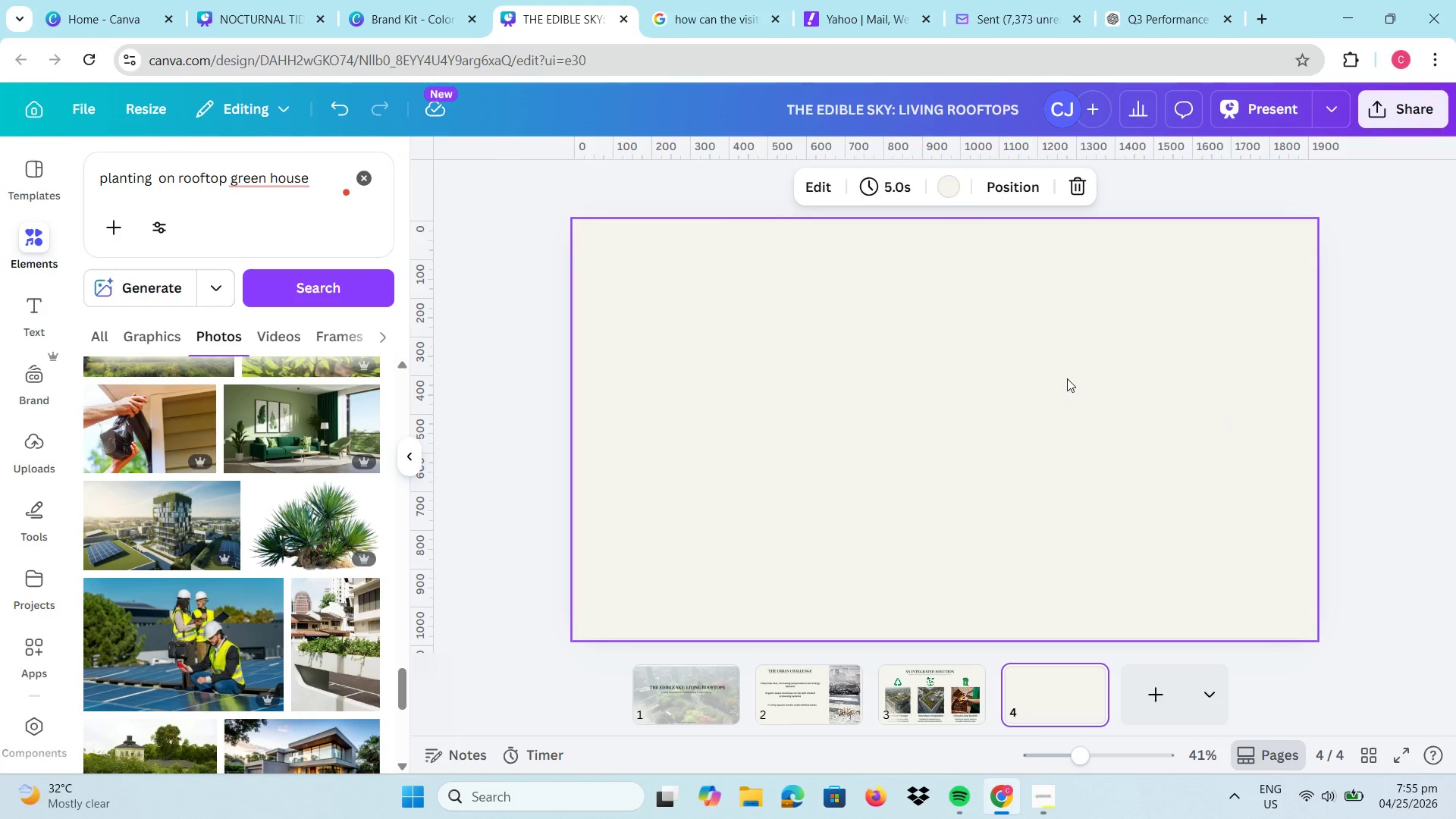 
left_click([1067, 378])
 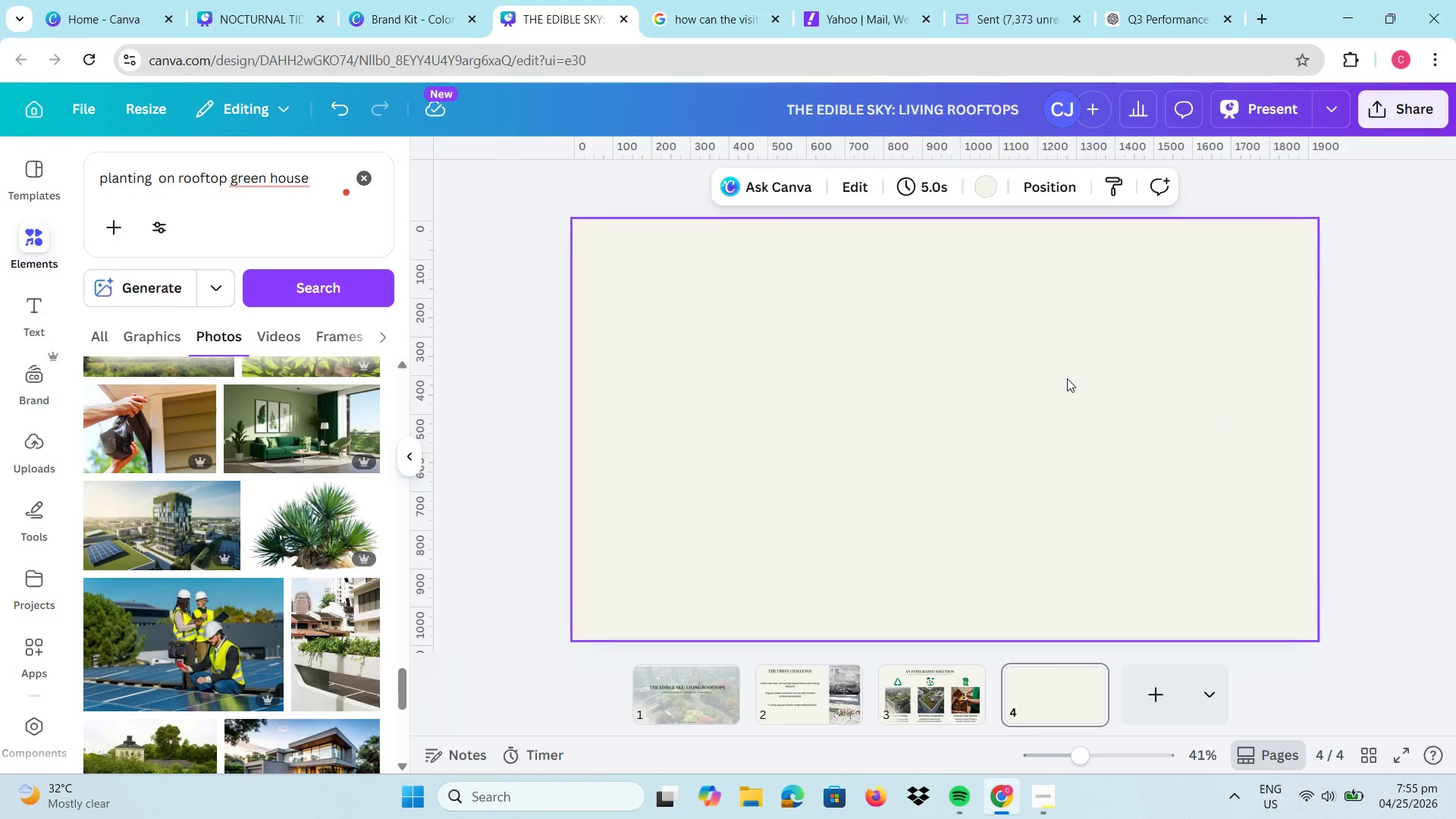 
key(Control+V)
 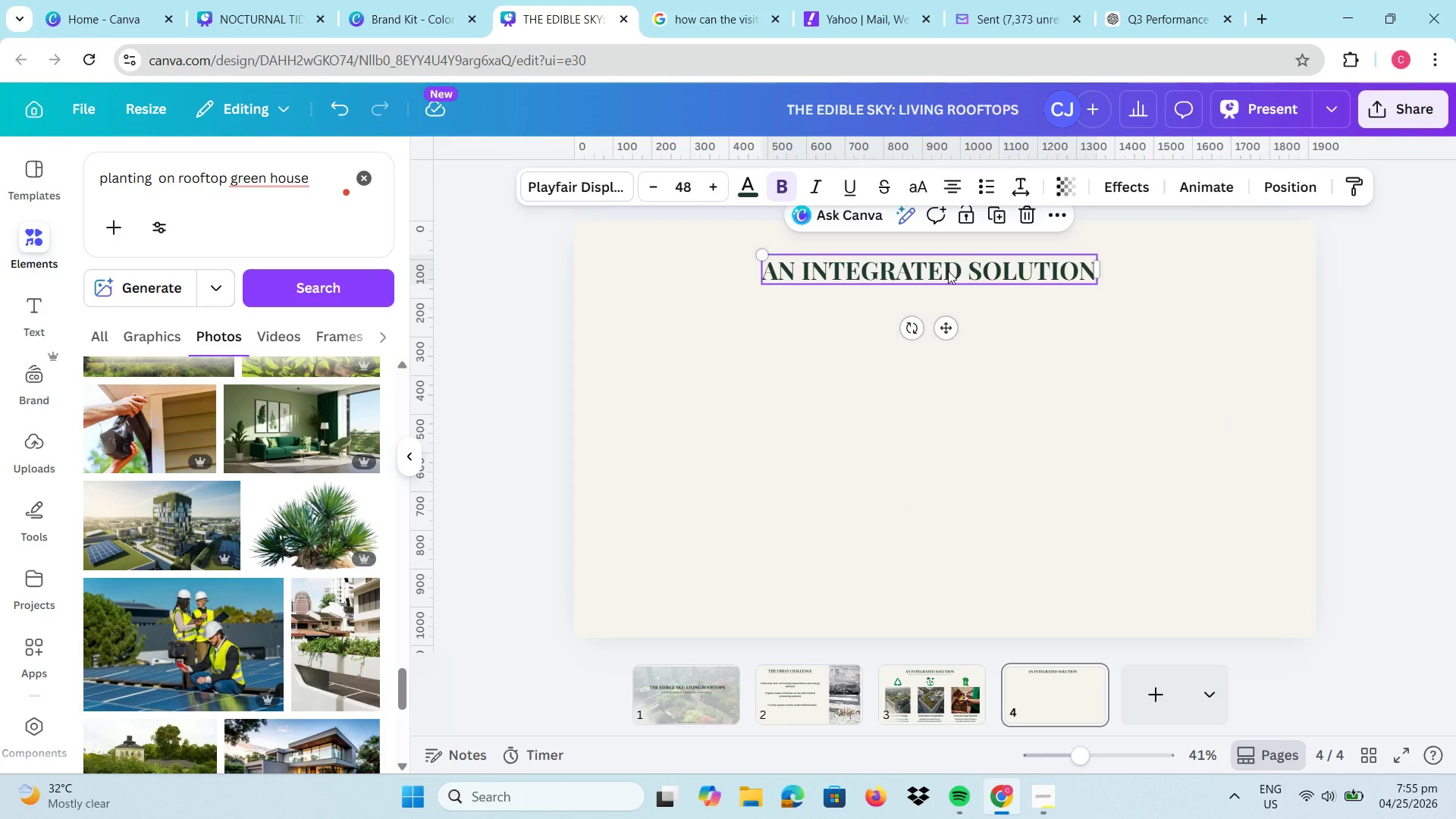 
double_click([948, 271])
 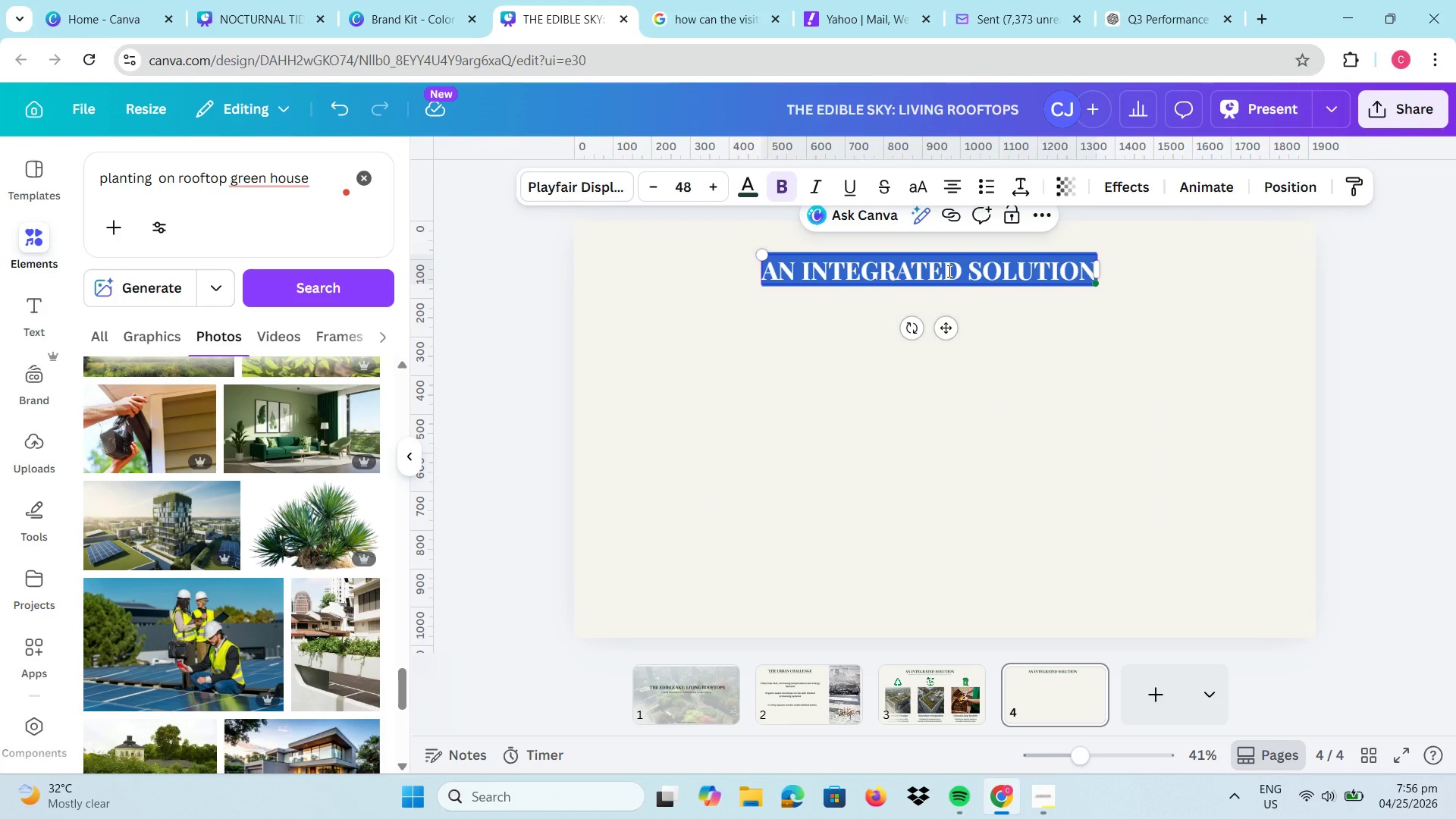 
wait(31.46)
 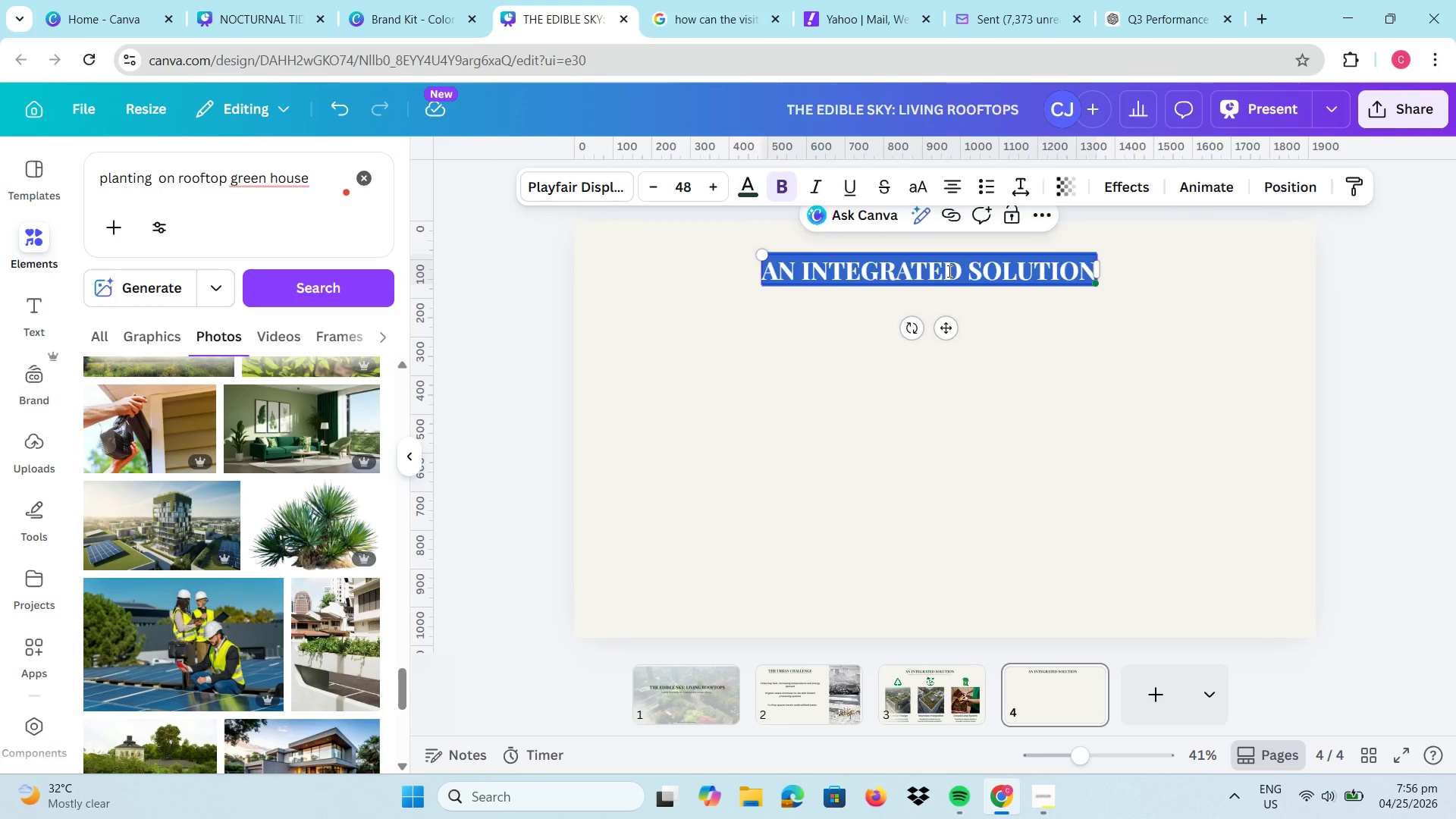 
mouse_move([922, 188])
 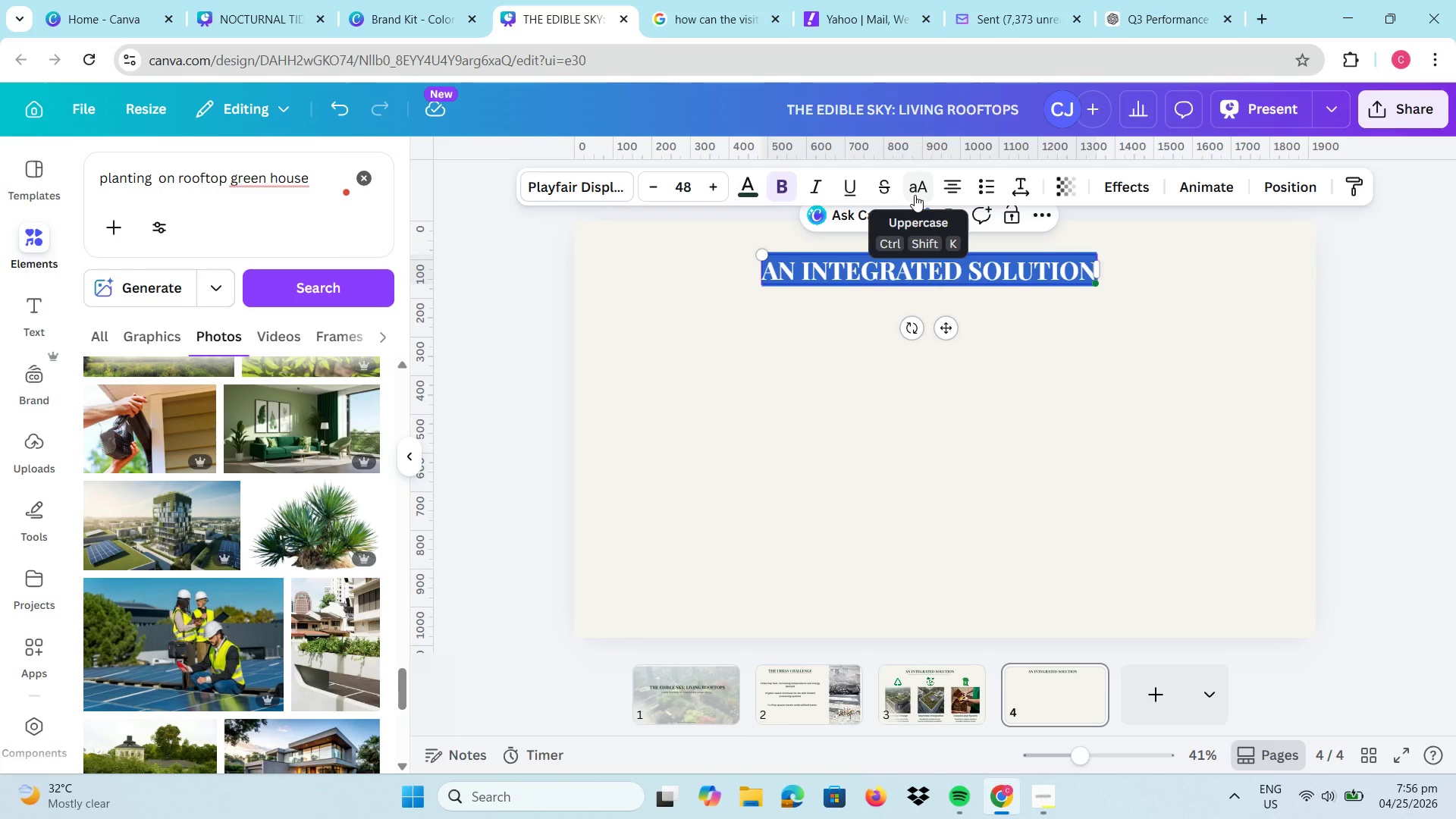 
wait(21.01)
 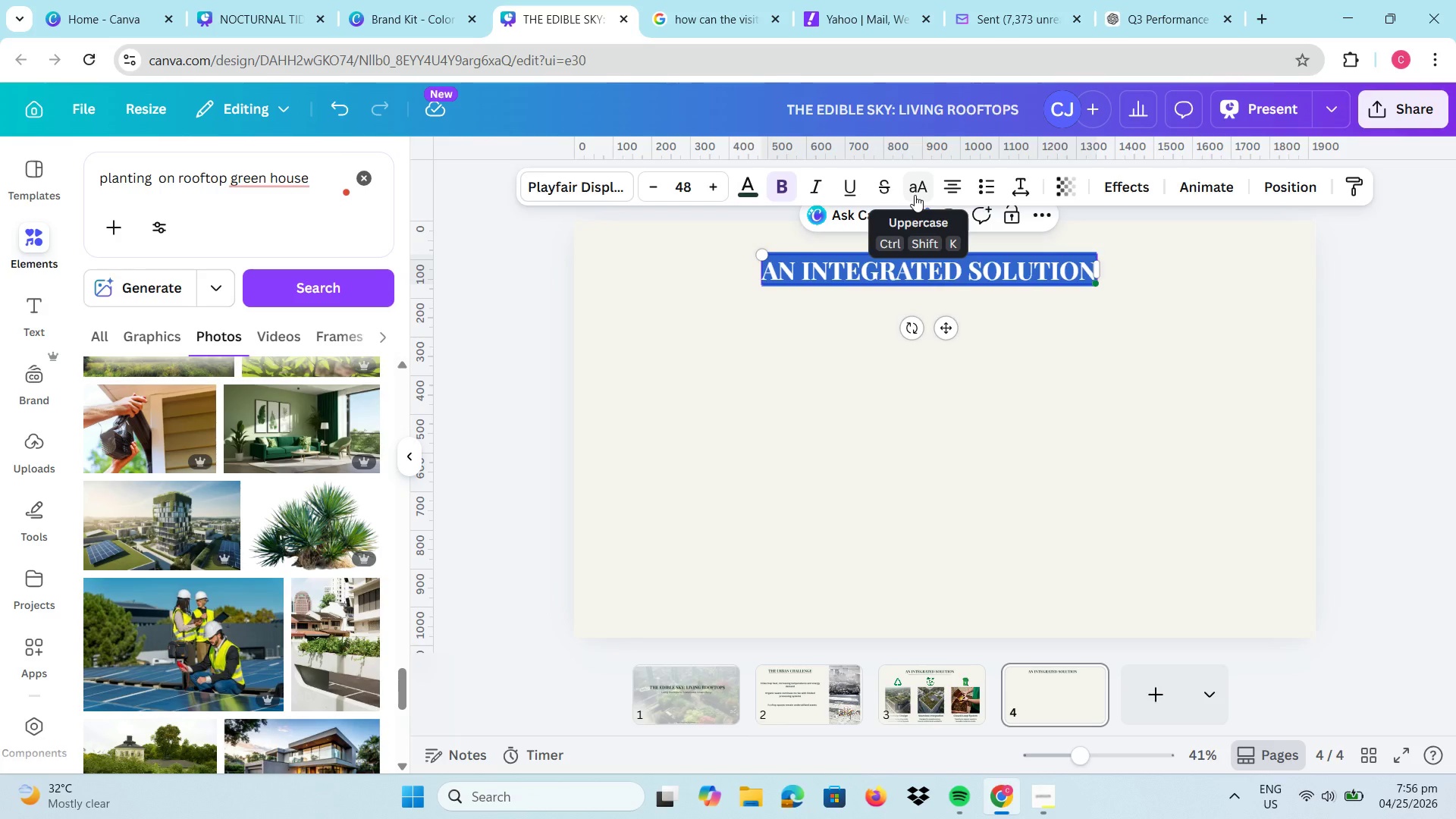 
type(tech)
key(Backspace)
key(Backspace)
key(Backspace)
key(Backspace)
type(TECHNICAL LAYOUT)
 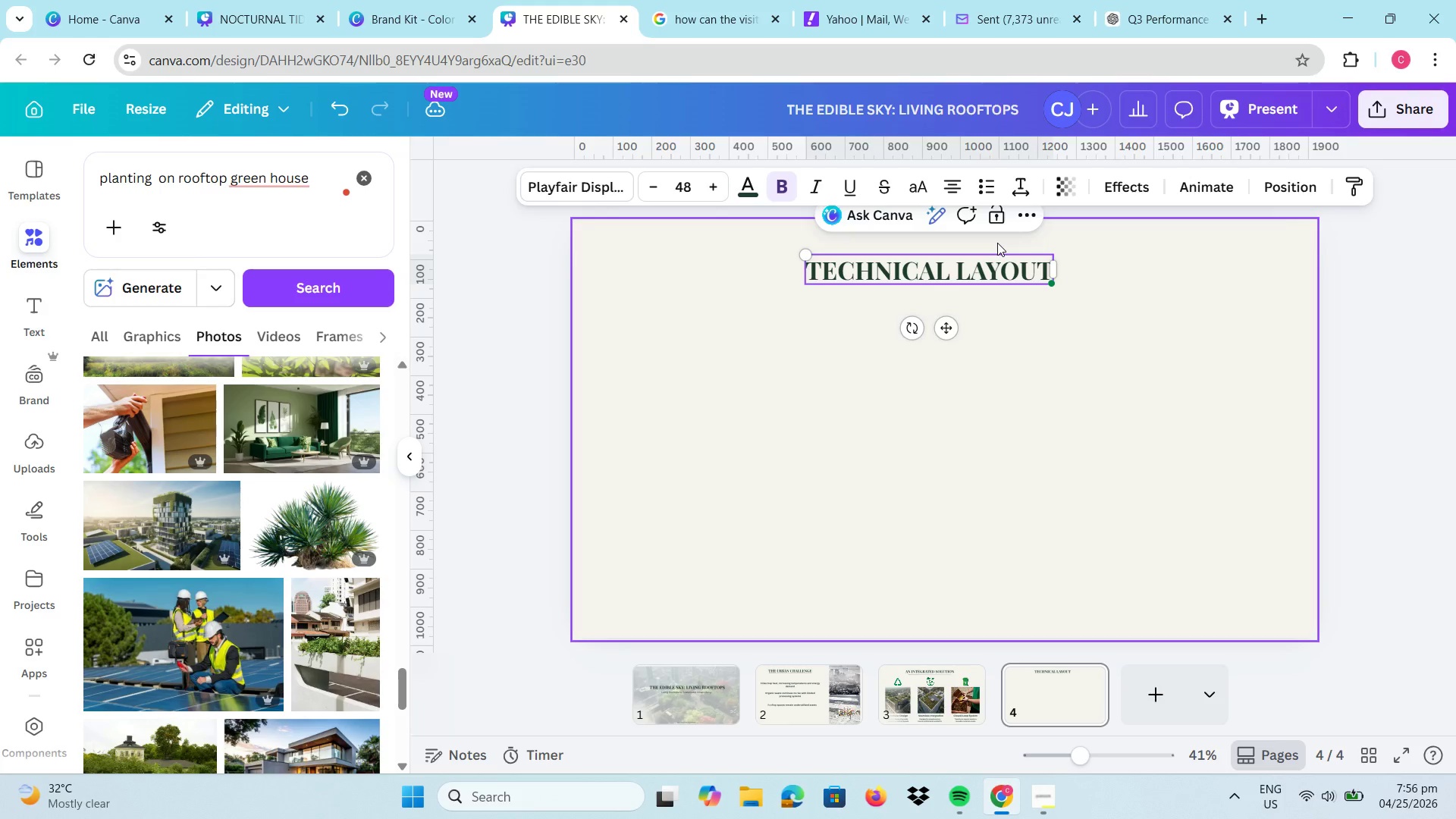 
wait(11.42)
 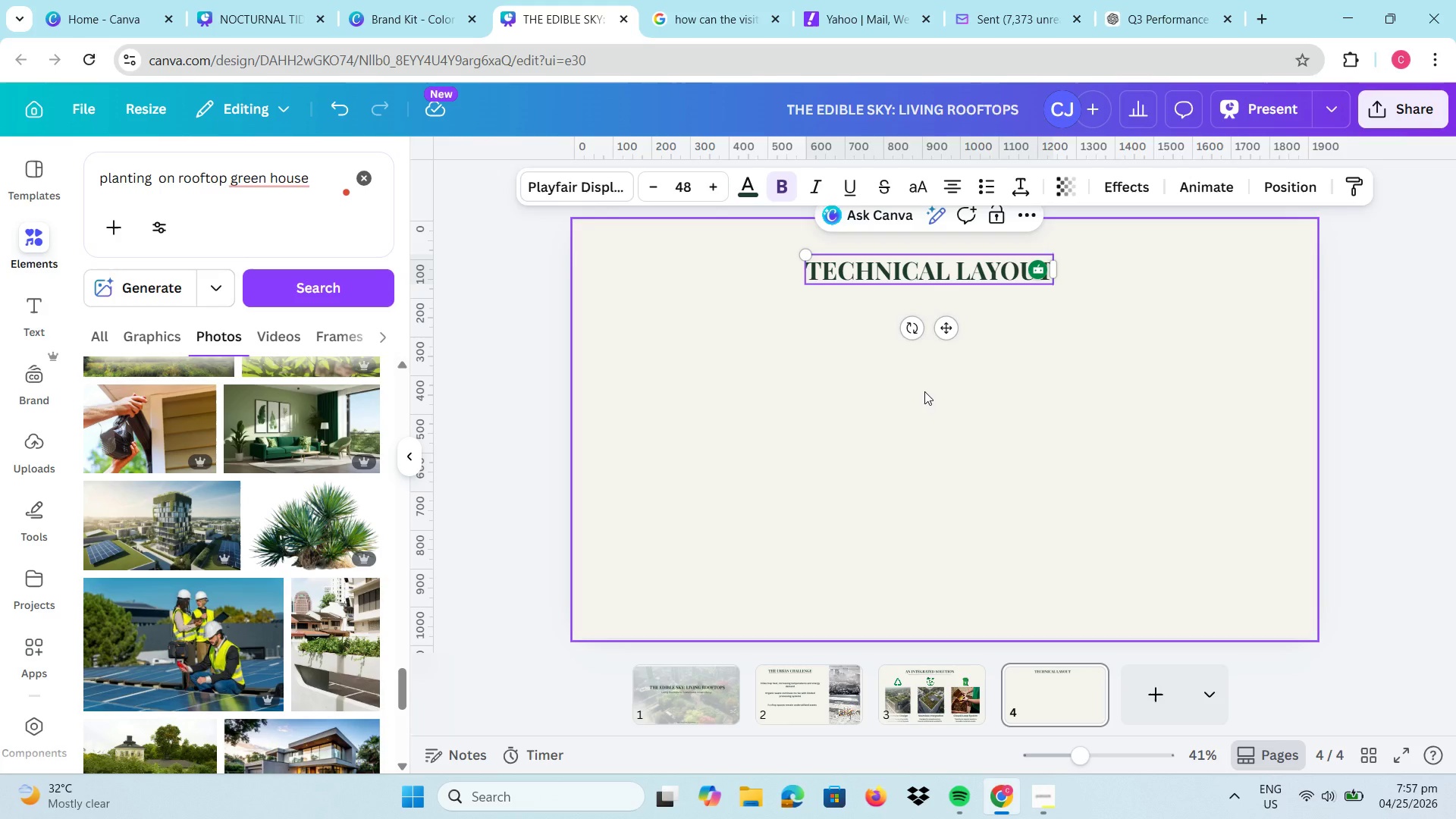 
left_click([362, 173])
 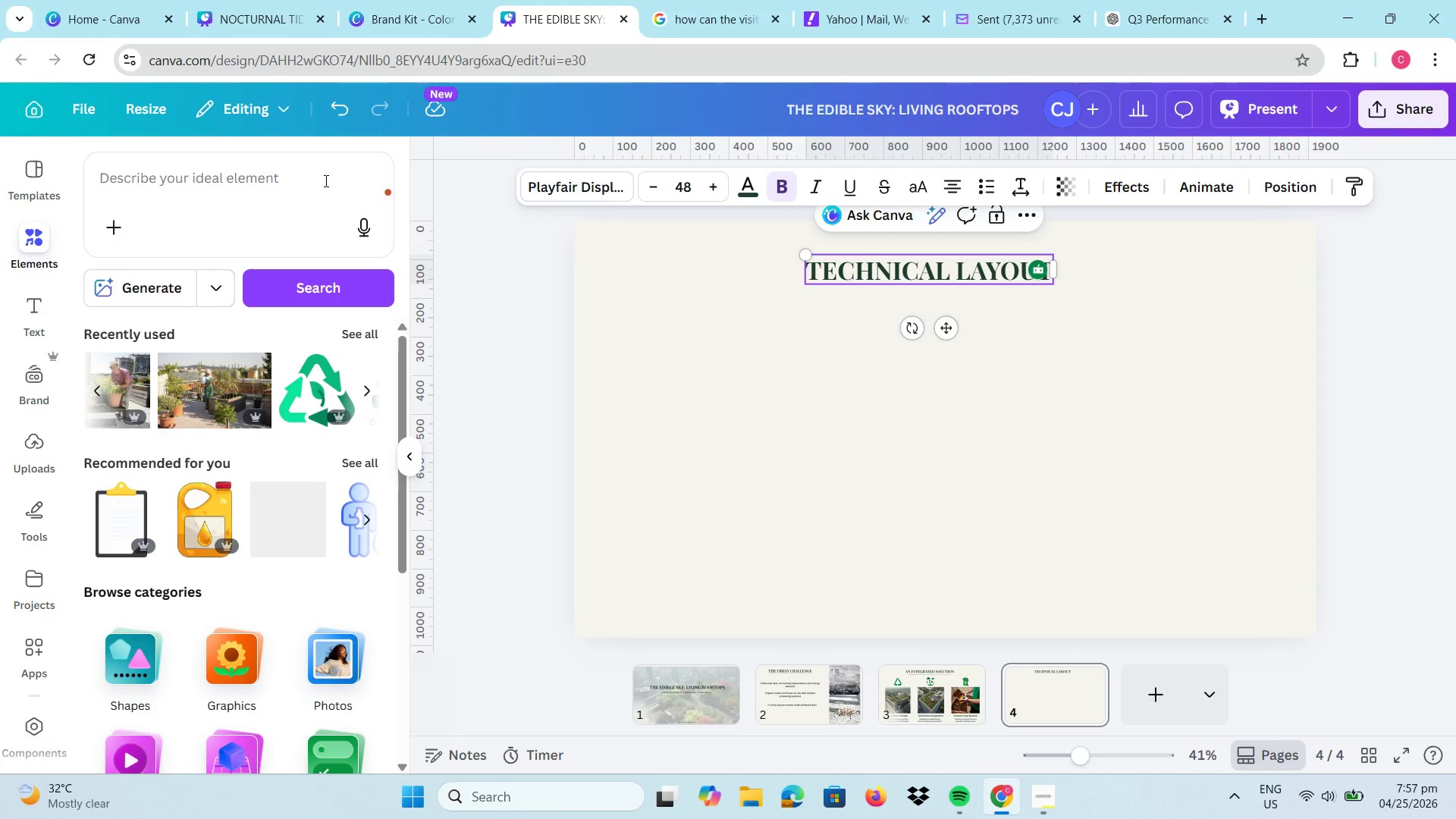 
left_click([325, 180])
 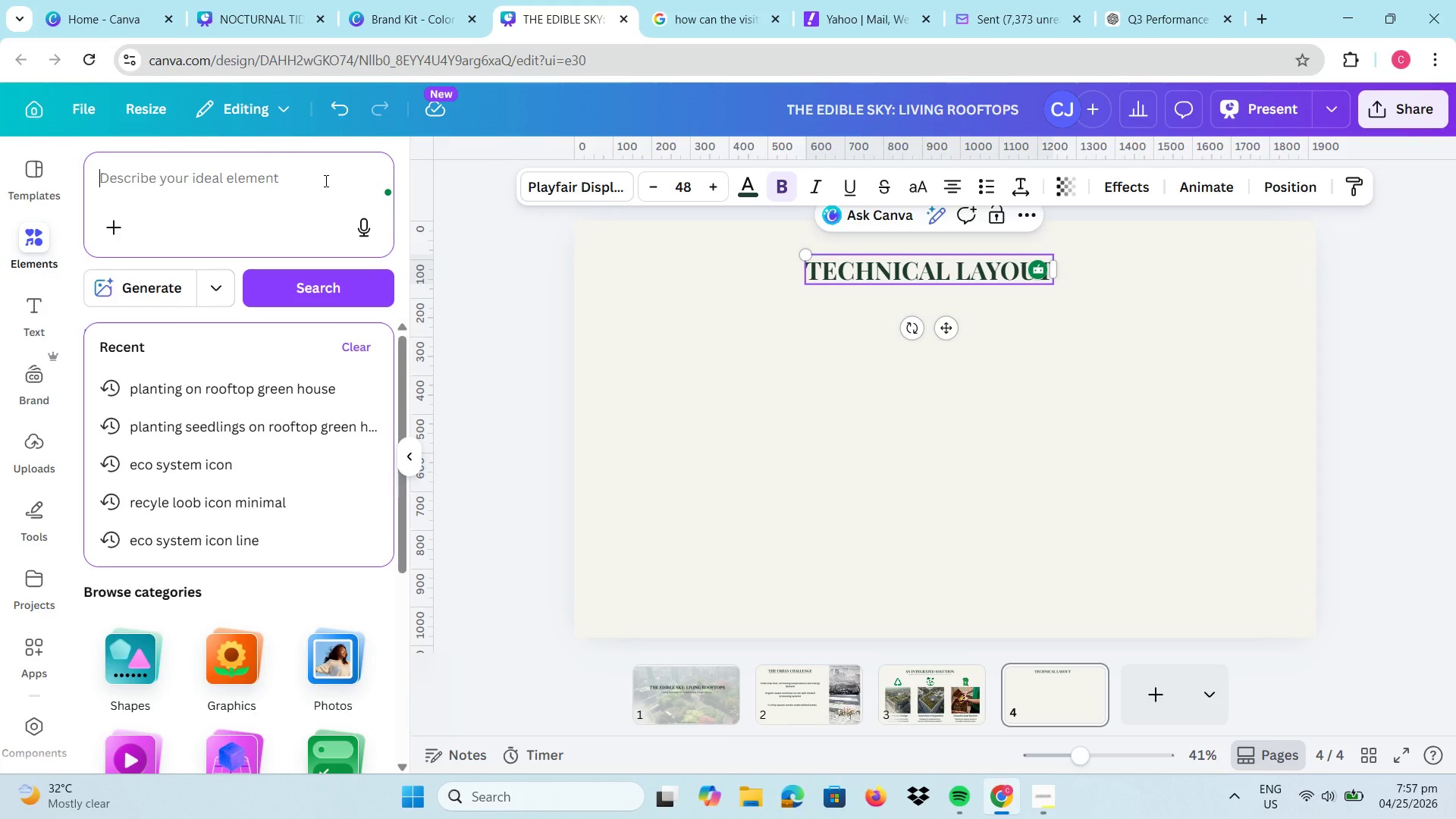 
type(stacked rectangles)
 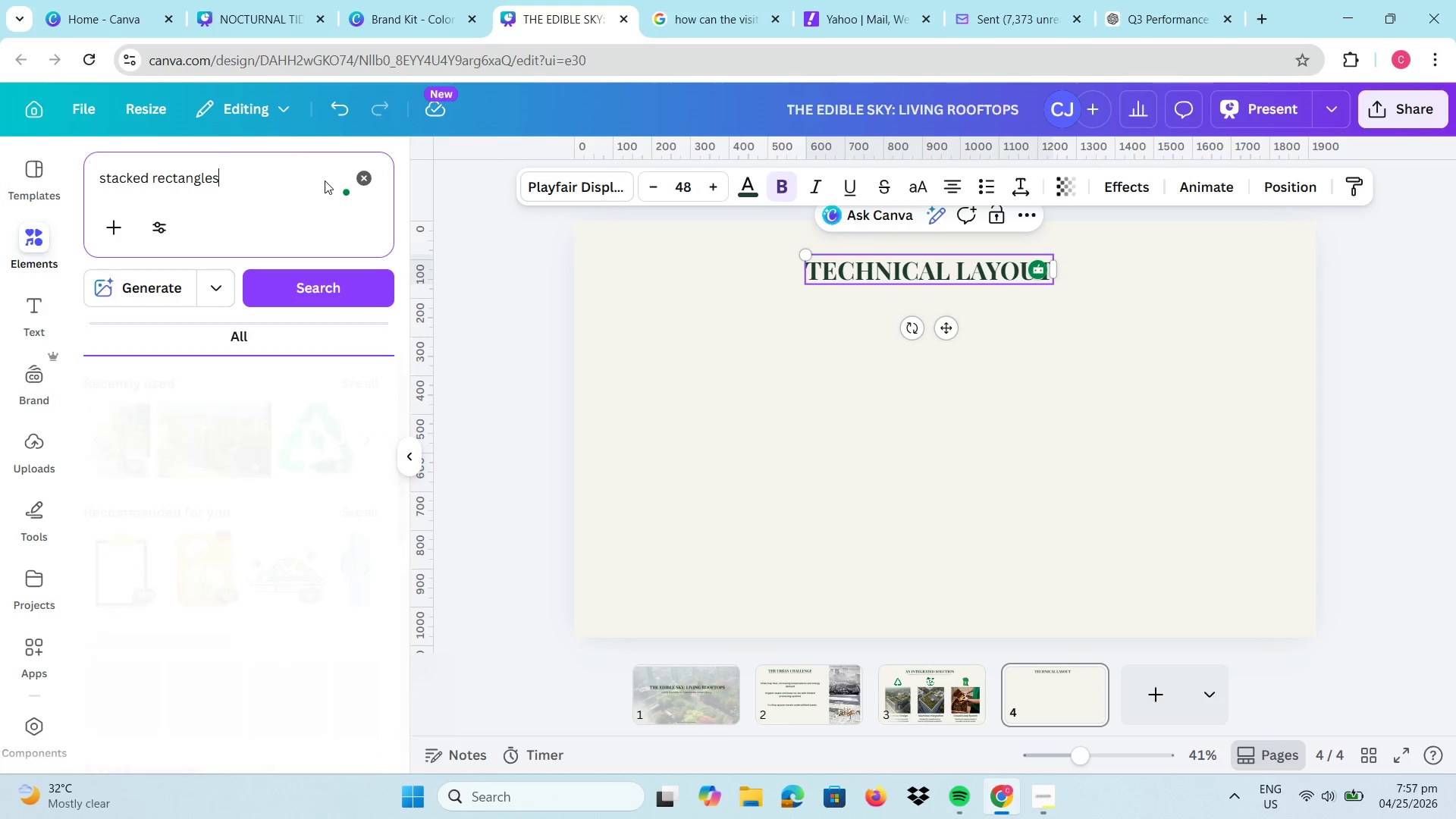 
key(Enter)
 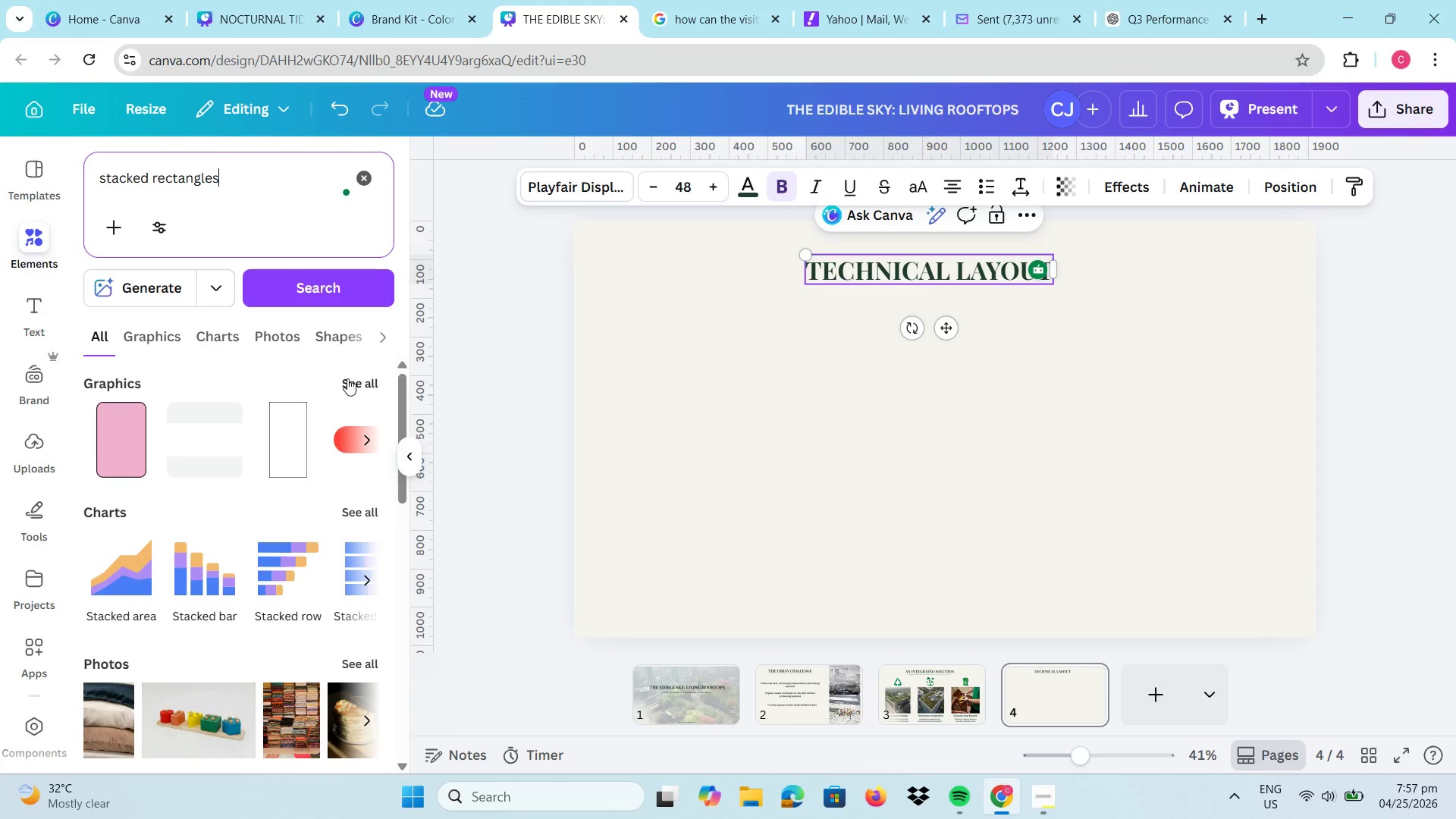 
left_click([350, 375])
 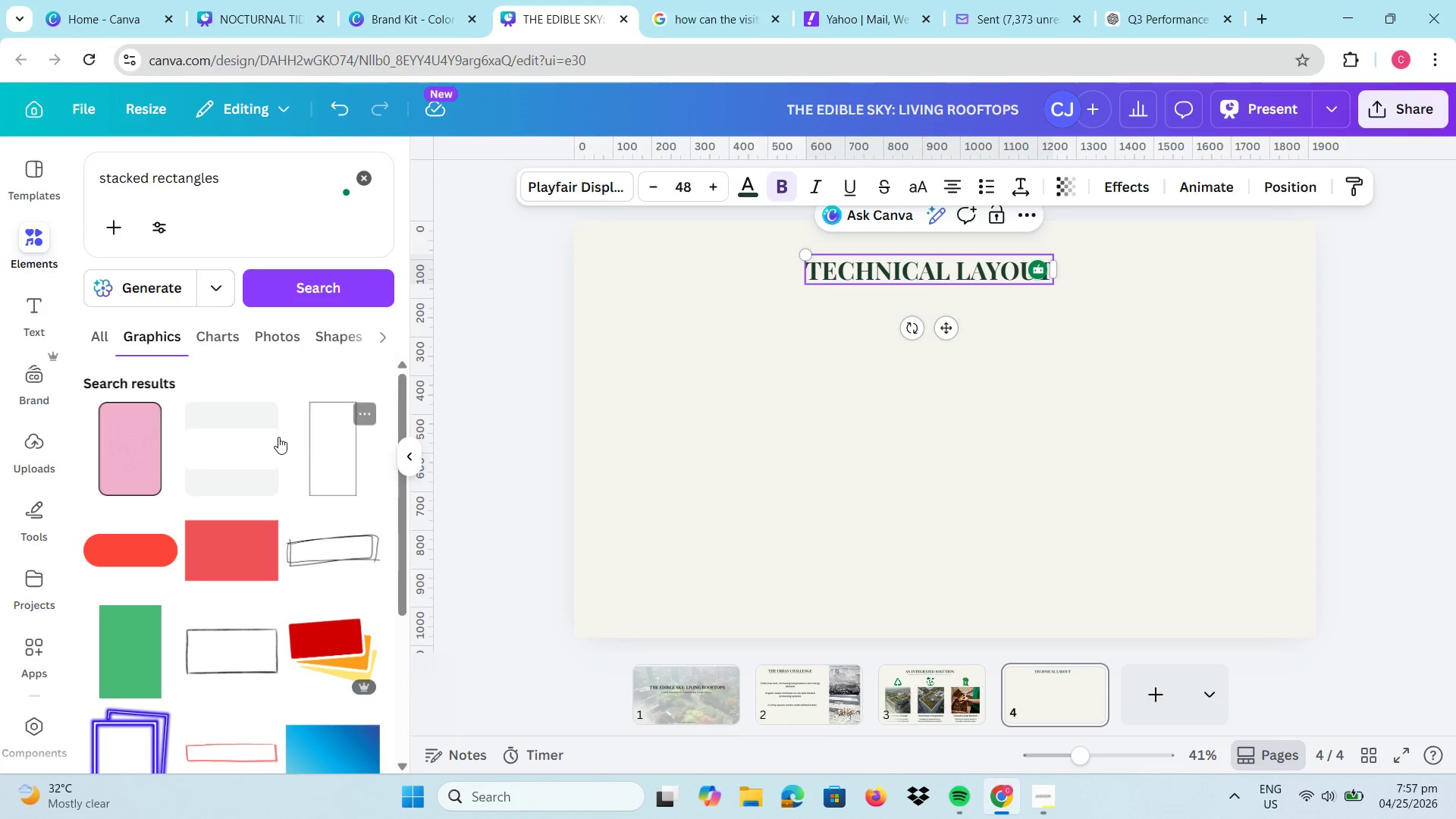 
scroll: coordinate [278, 438], scroll_direction: down, amount: 1.0
 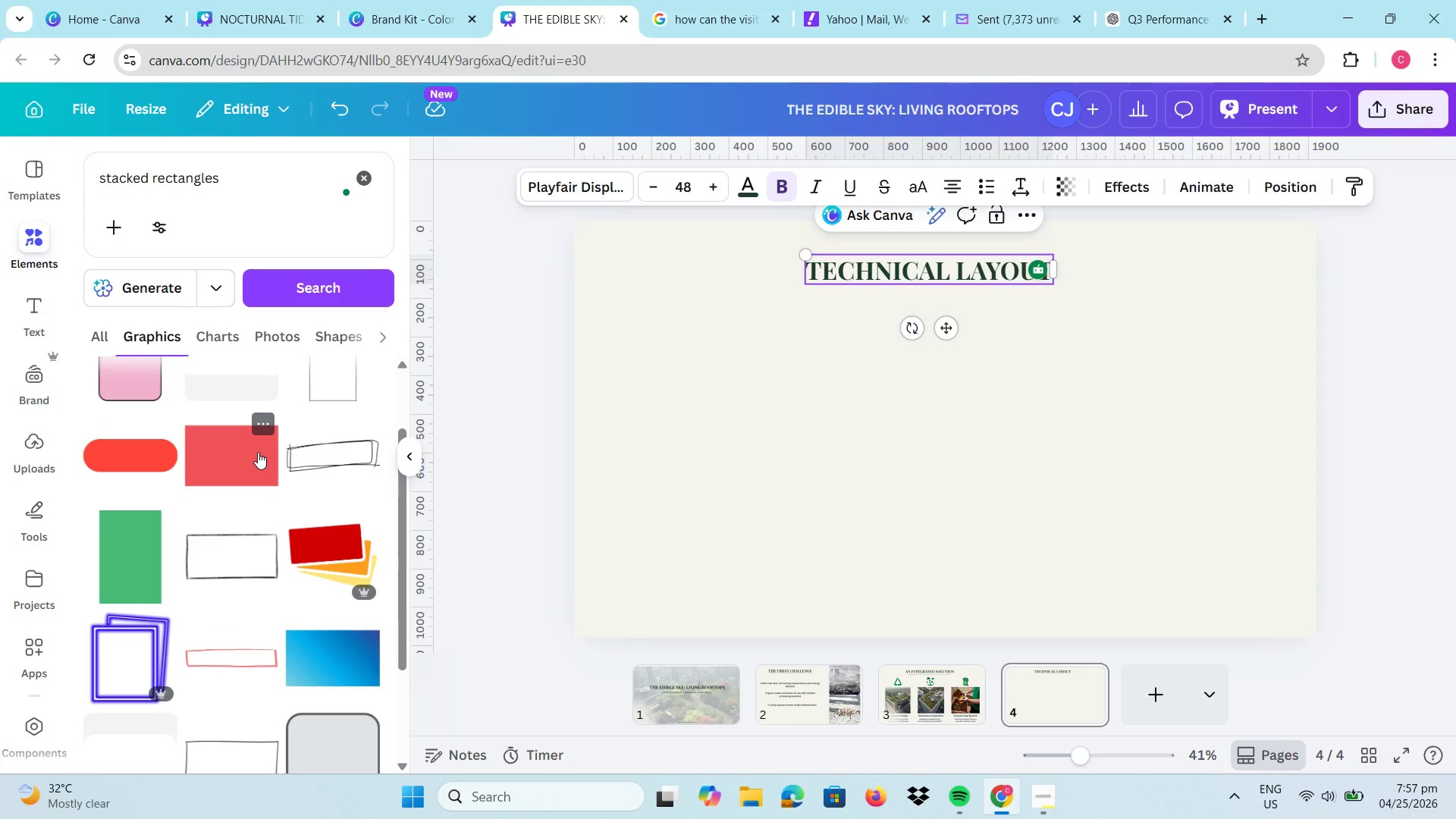 
left_click([258, 452])
 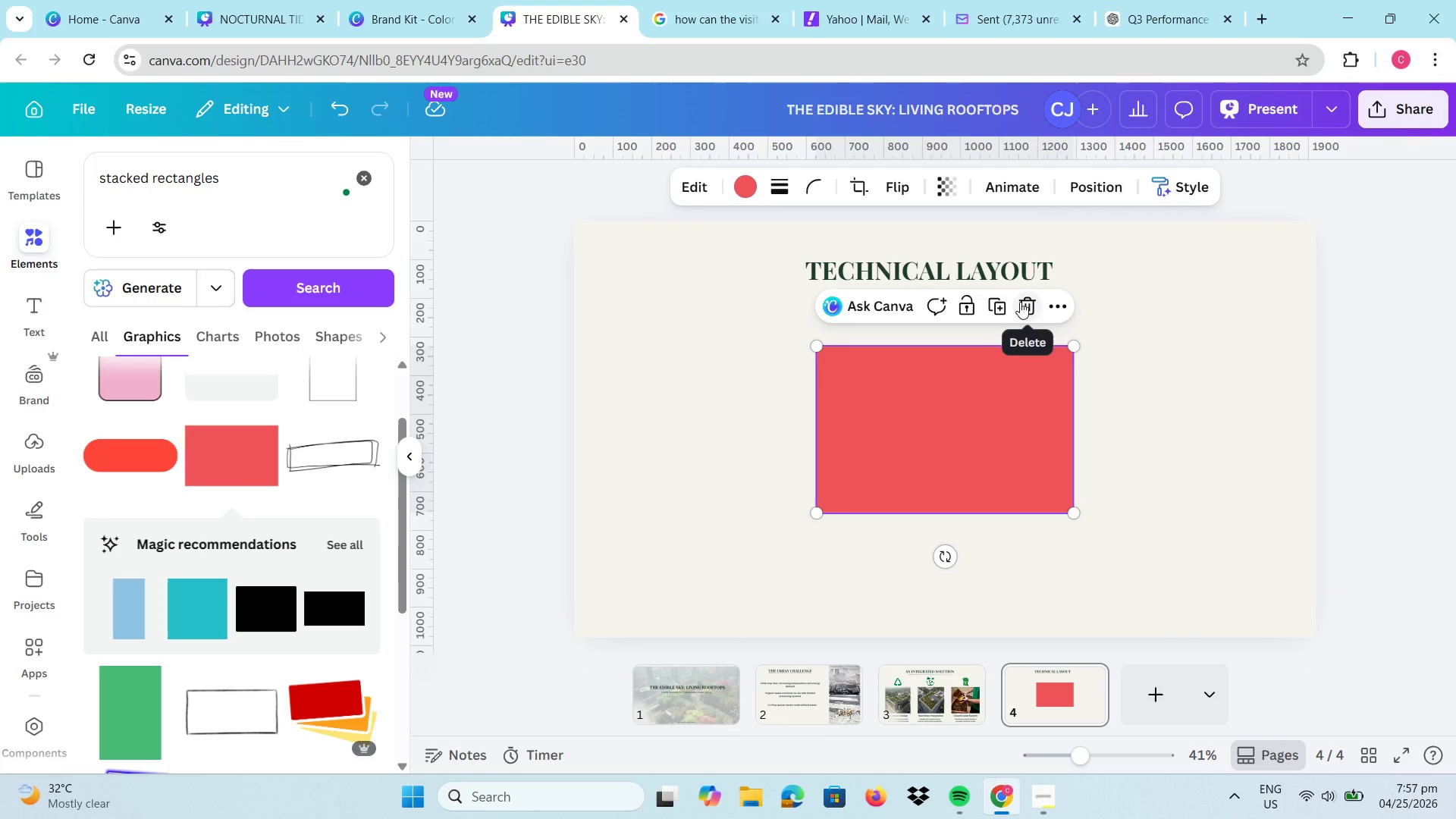 
wait(25.27)
 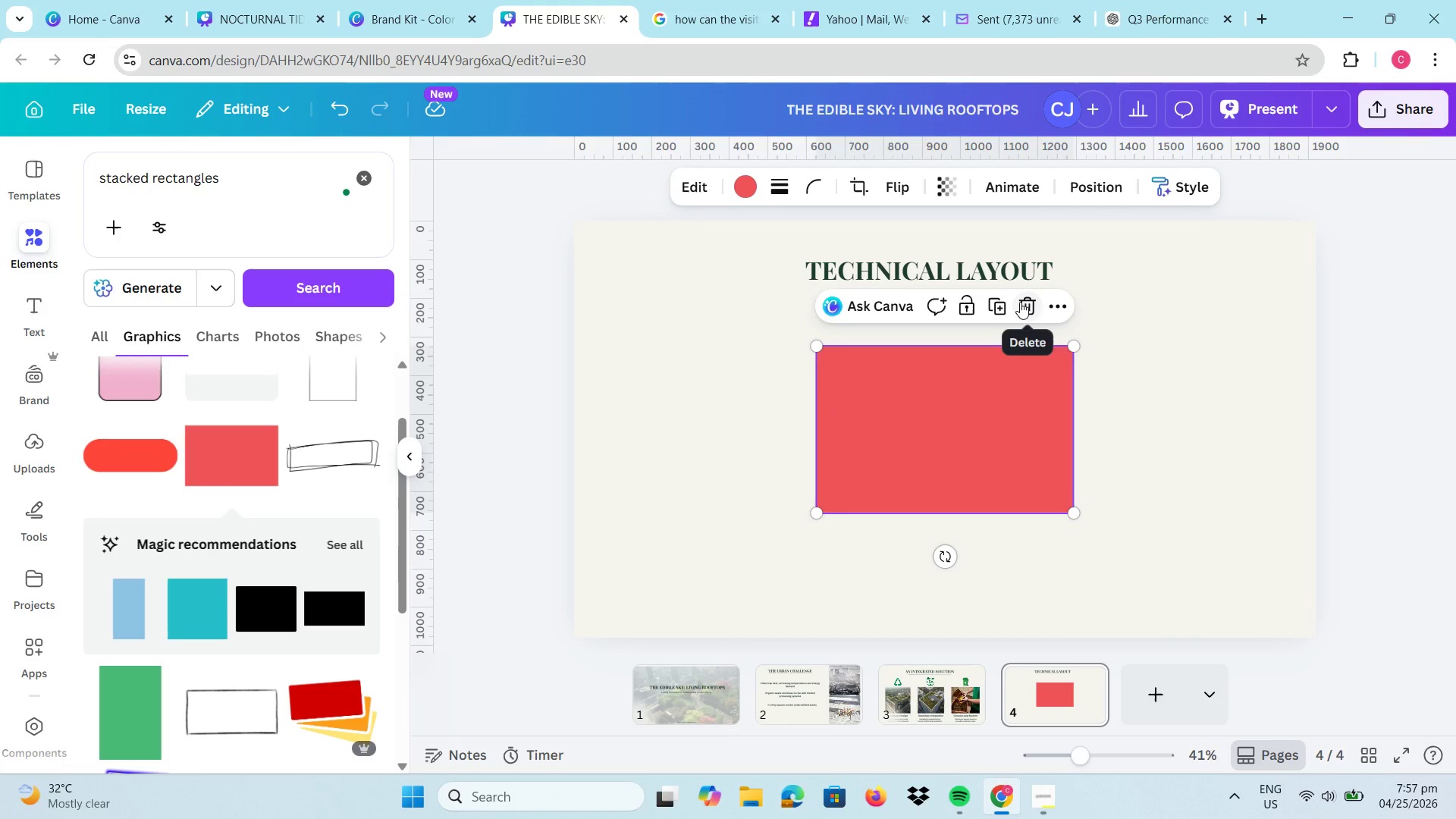 
left_click_drag(start_coordinate=[961, 428], to_coordinate=[753, 394])
 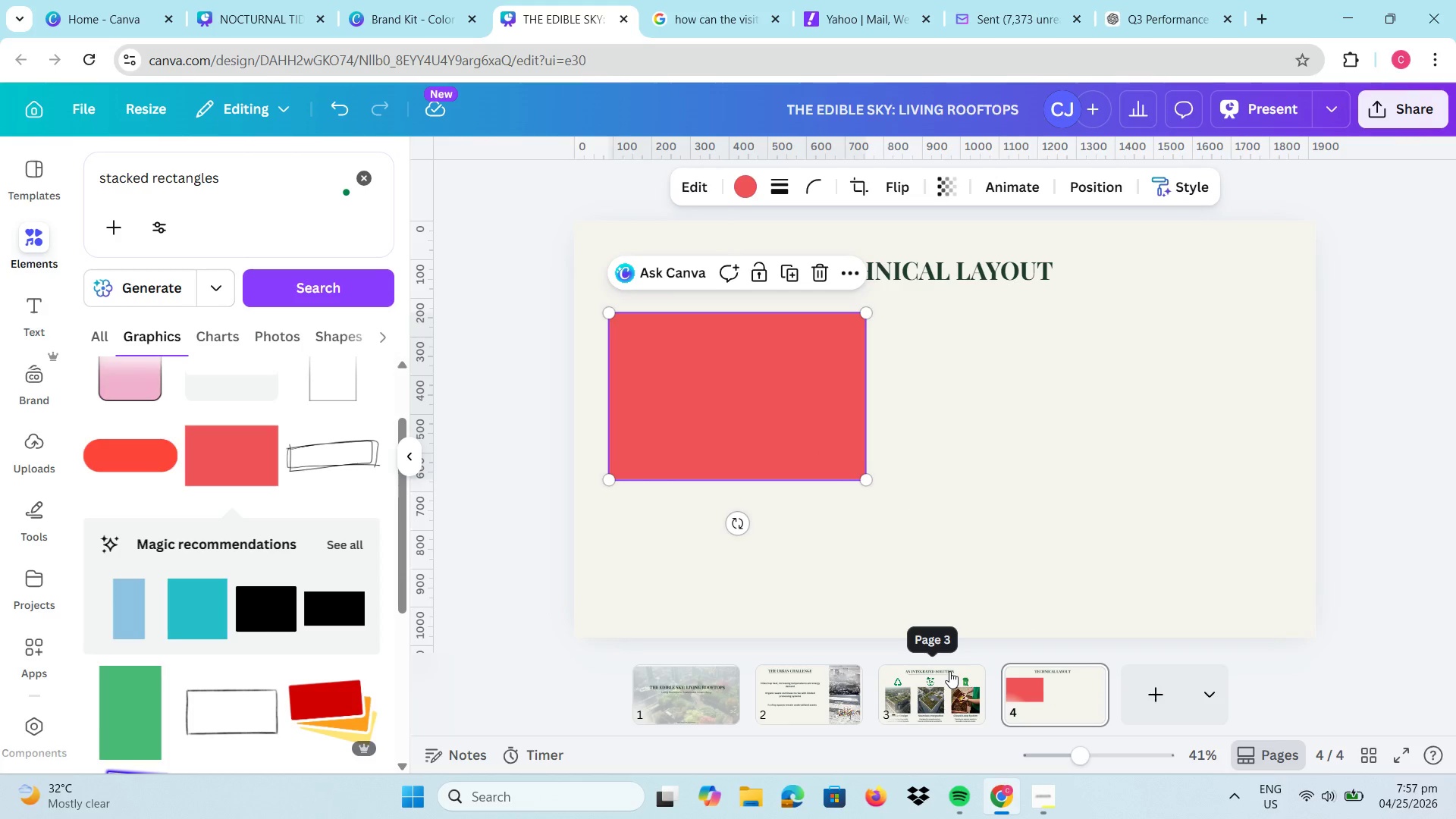 
left_click([810, 674])
 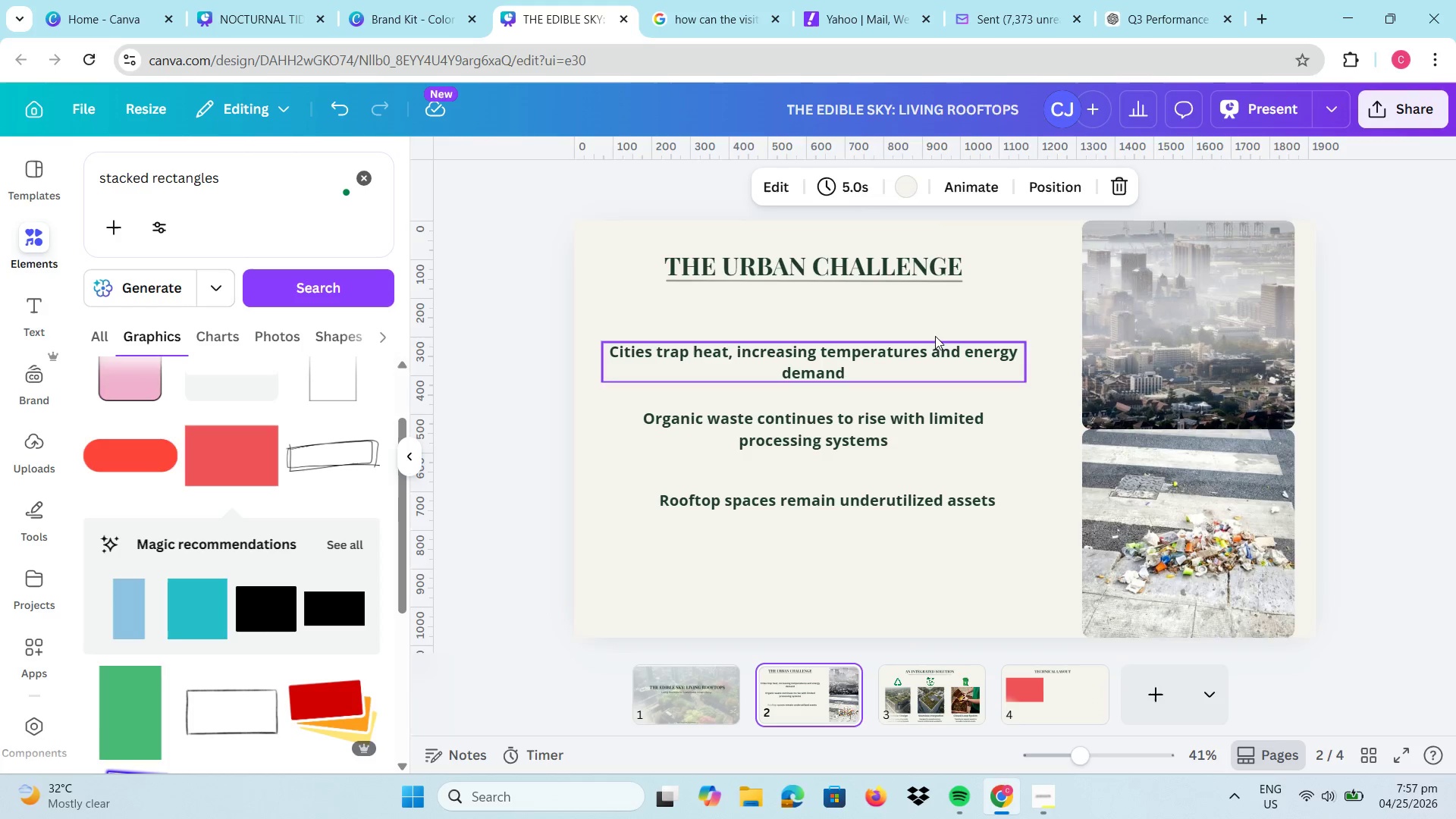 
left_click_drag(start_coordinate=[908, 280], to_coordinate=[915, 391])
 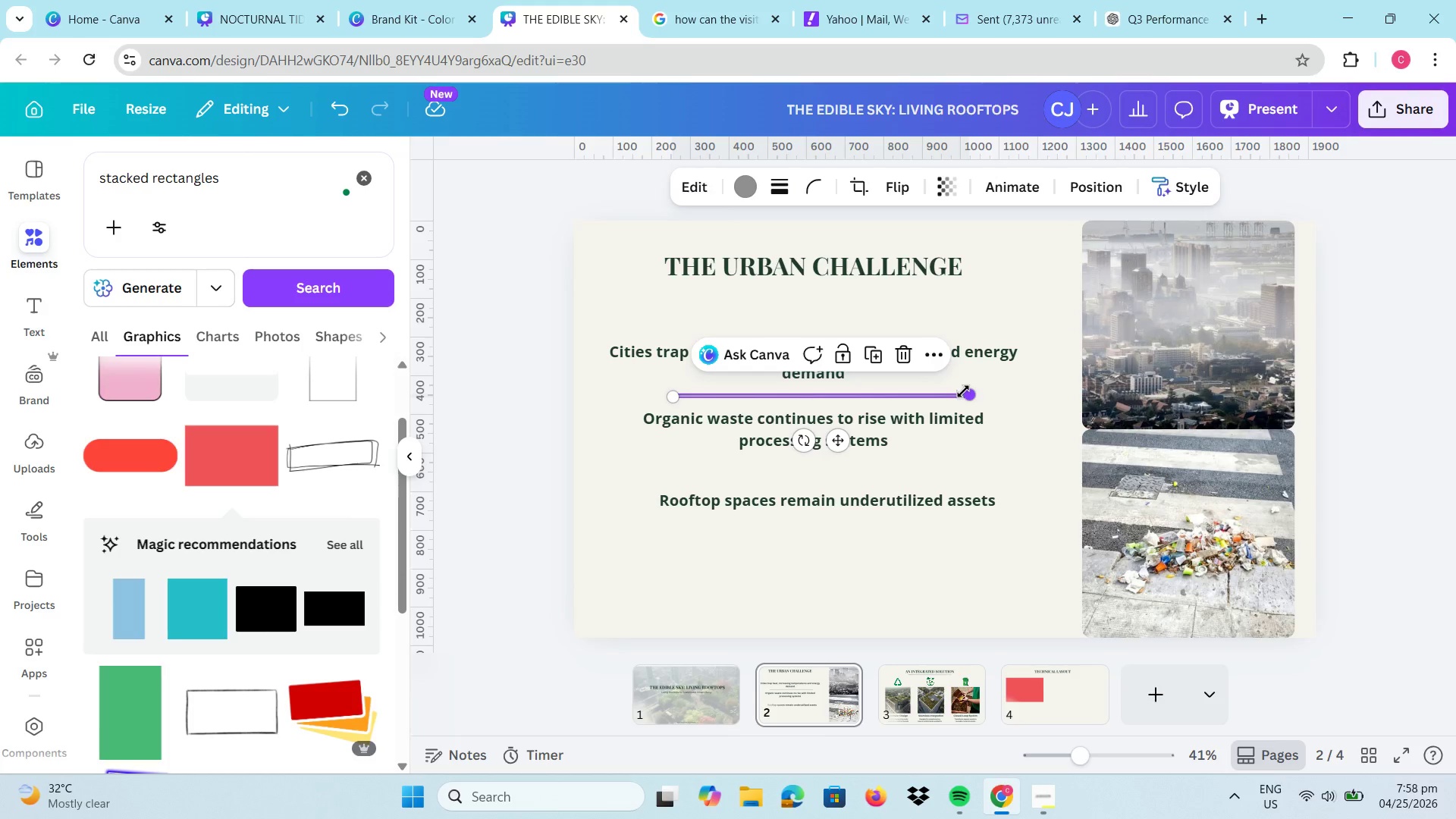 
left_click_drag(start_coordinate=[963, 391], to_coordinate=[908, 394])
 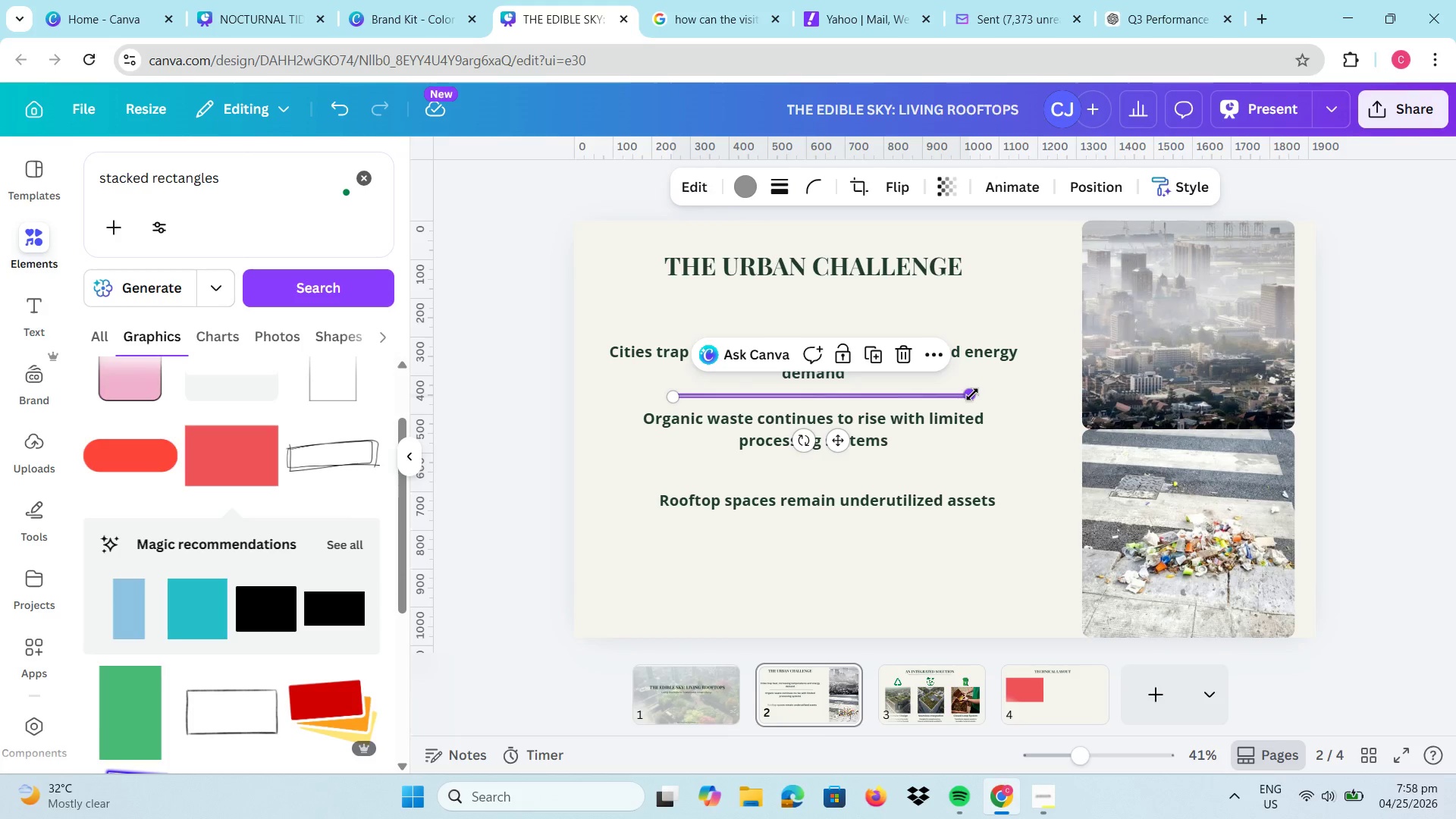 
left_click_drag(start_coordinate=[972, 394], to_coordinate=[924, 394])
 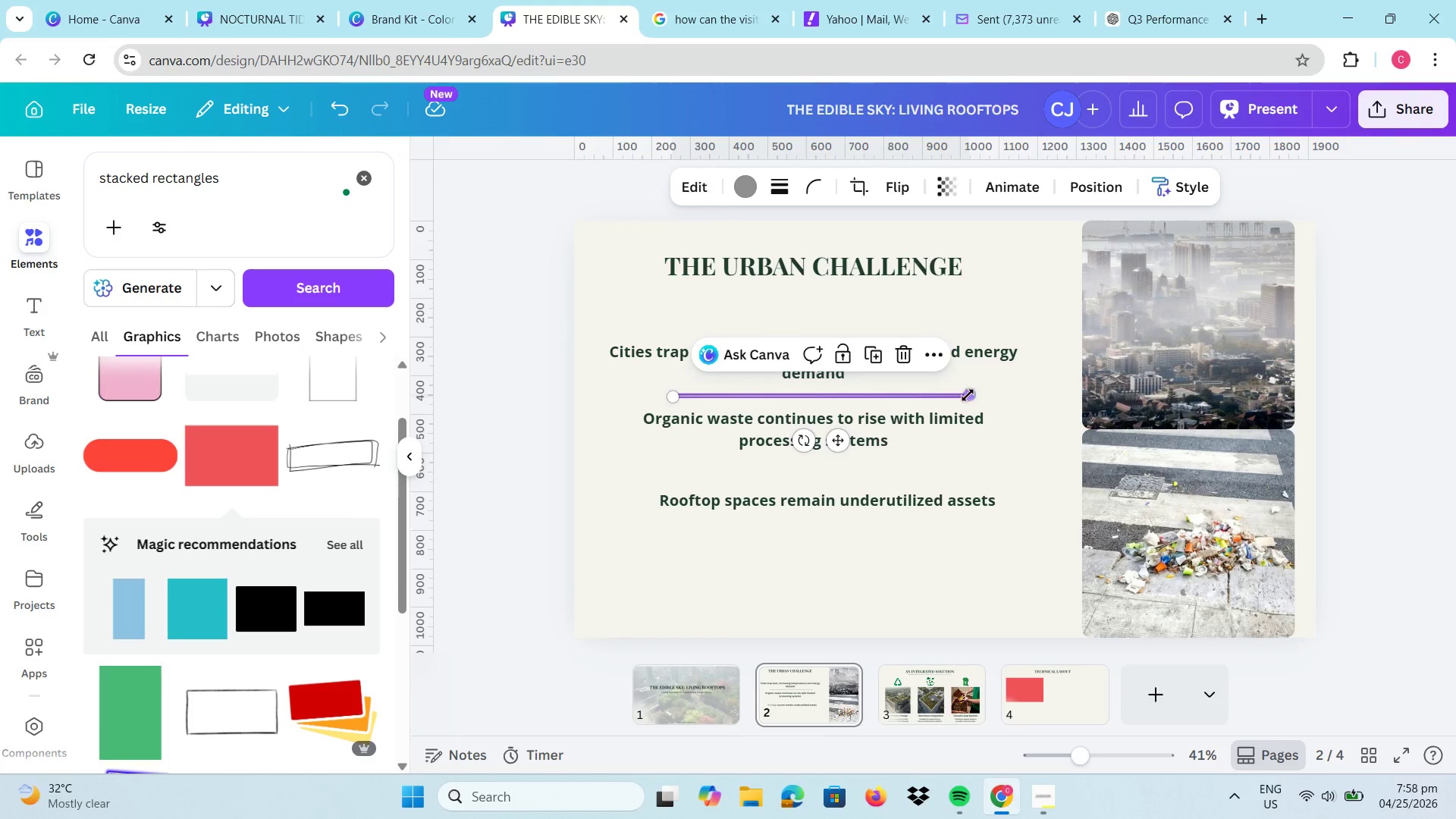 
left_click_drag(start_coordinate=[968, 396], to_coordinate=[907, 398])
 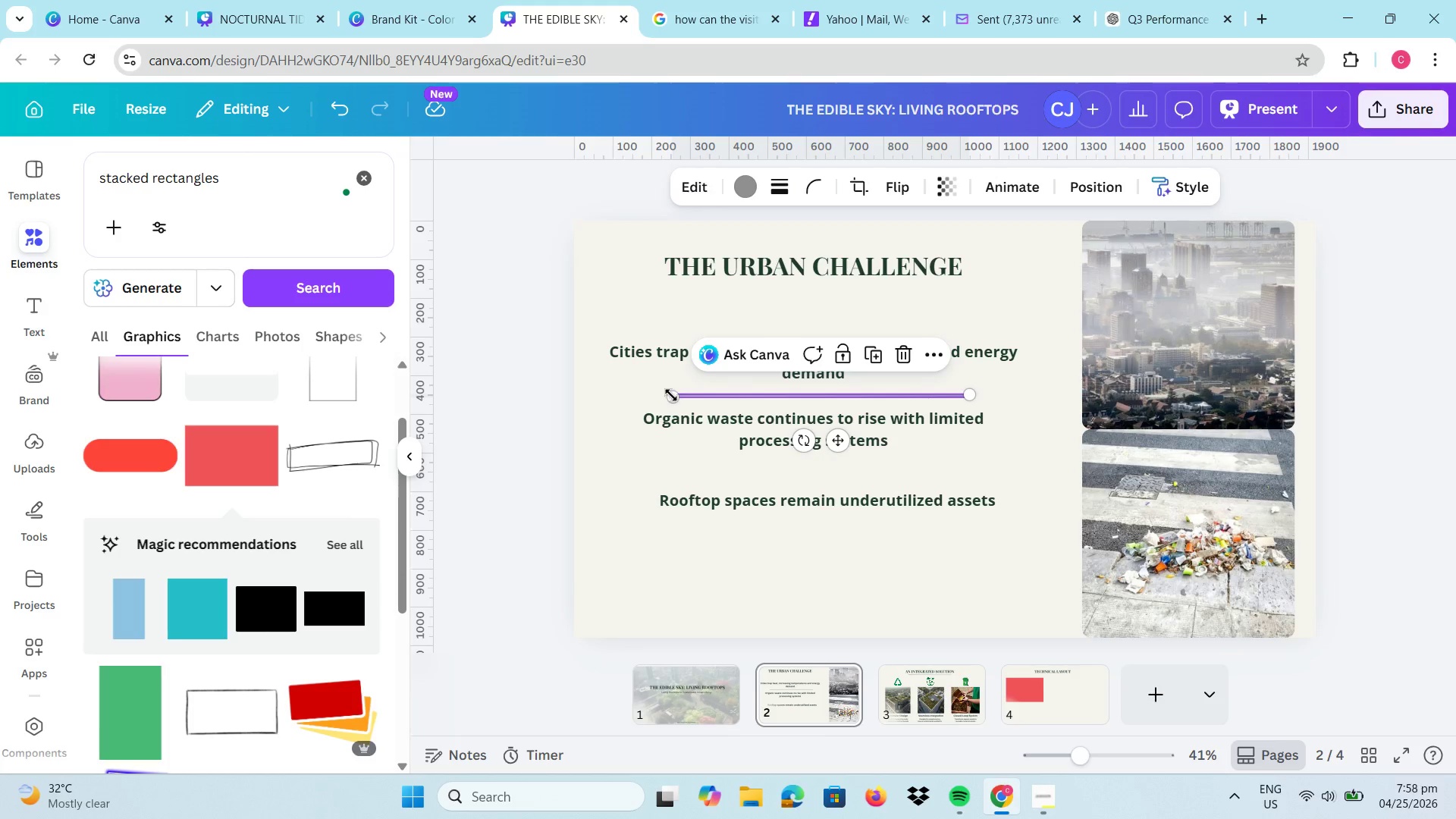 
left_click_drag(start_coordinate=[671, 395], to_coordinate=[712, 388])
 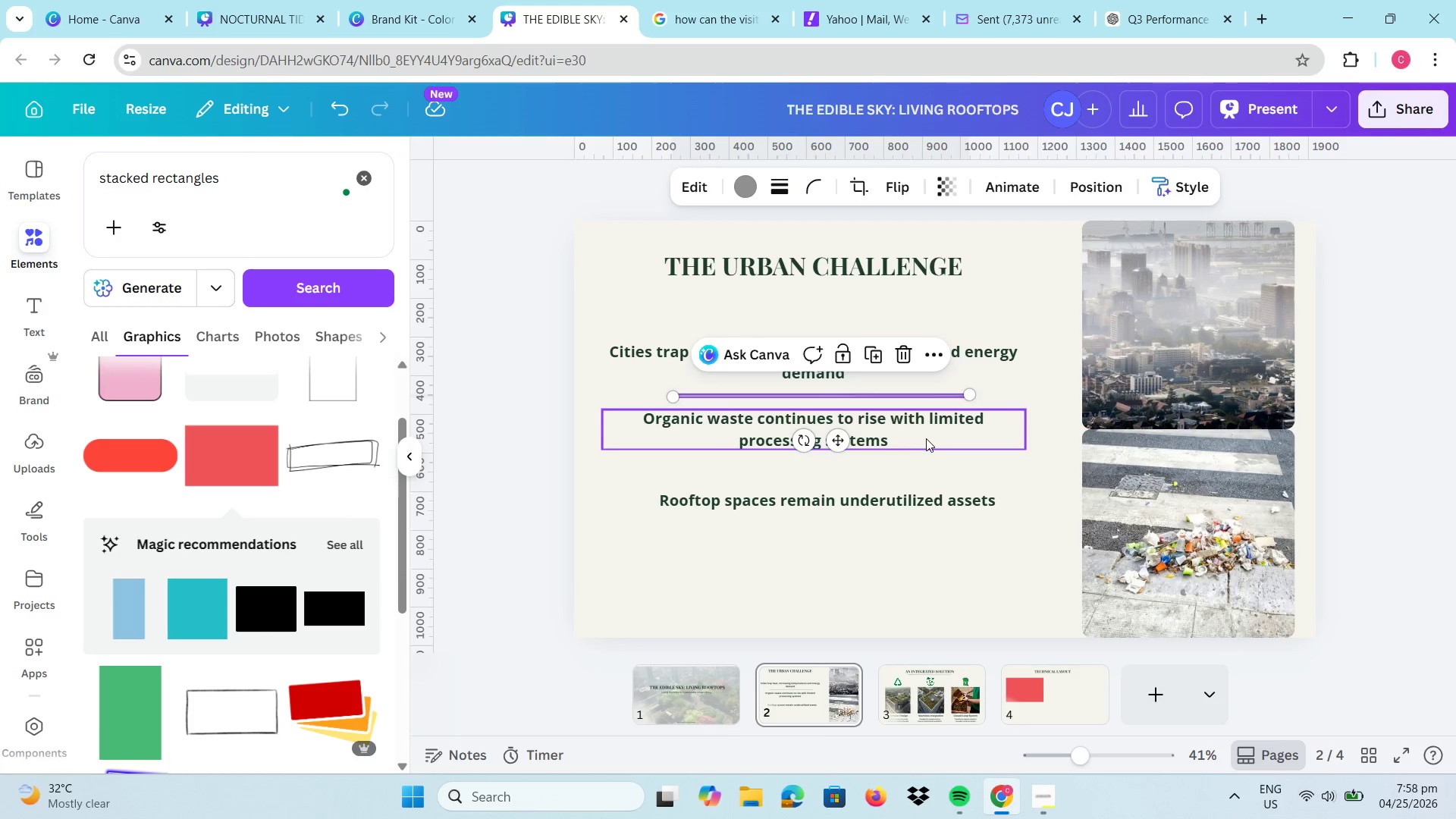 
left_click([926, 438])
 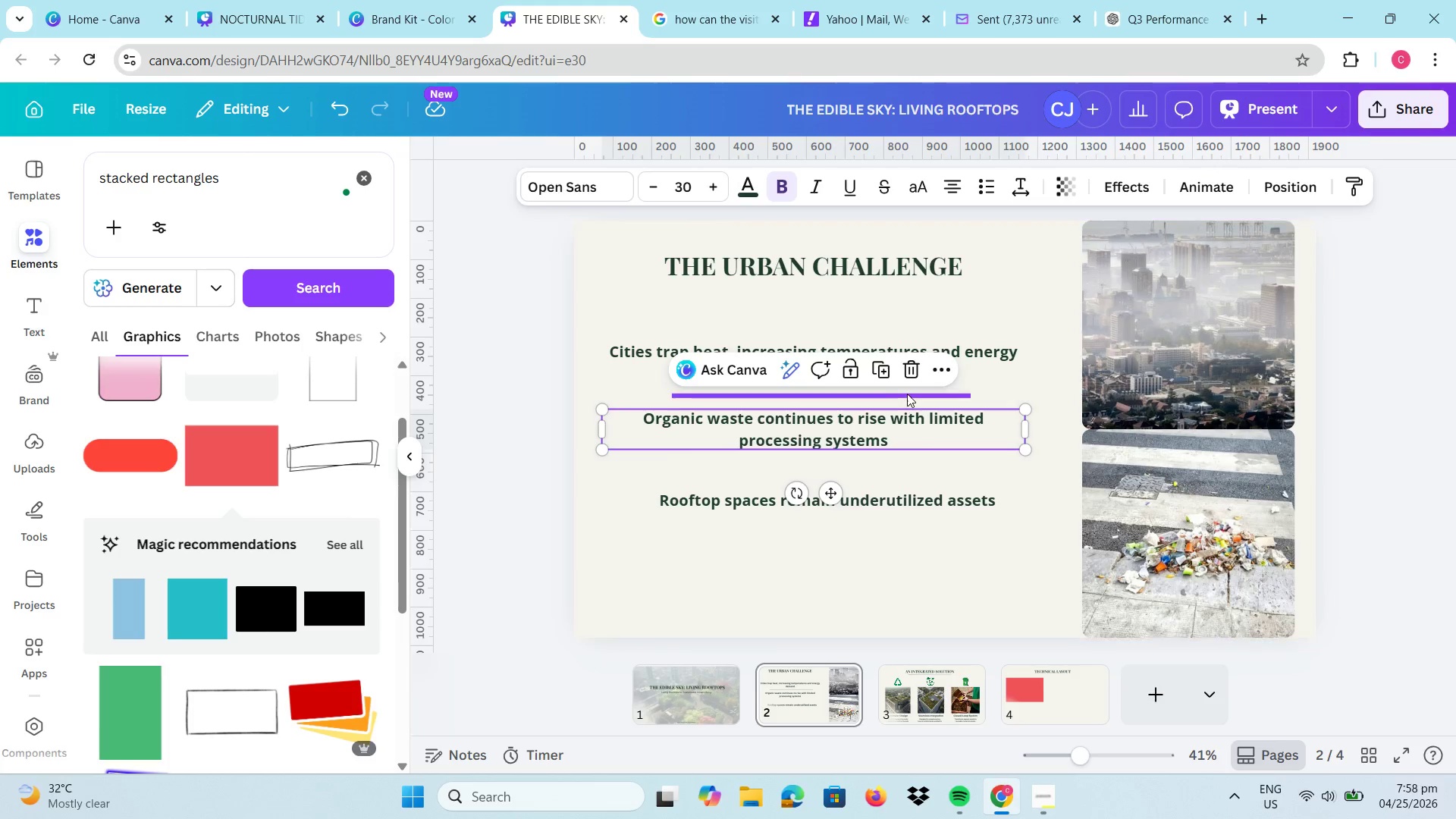 
left_click([907, 394])
 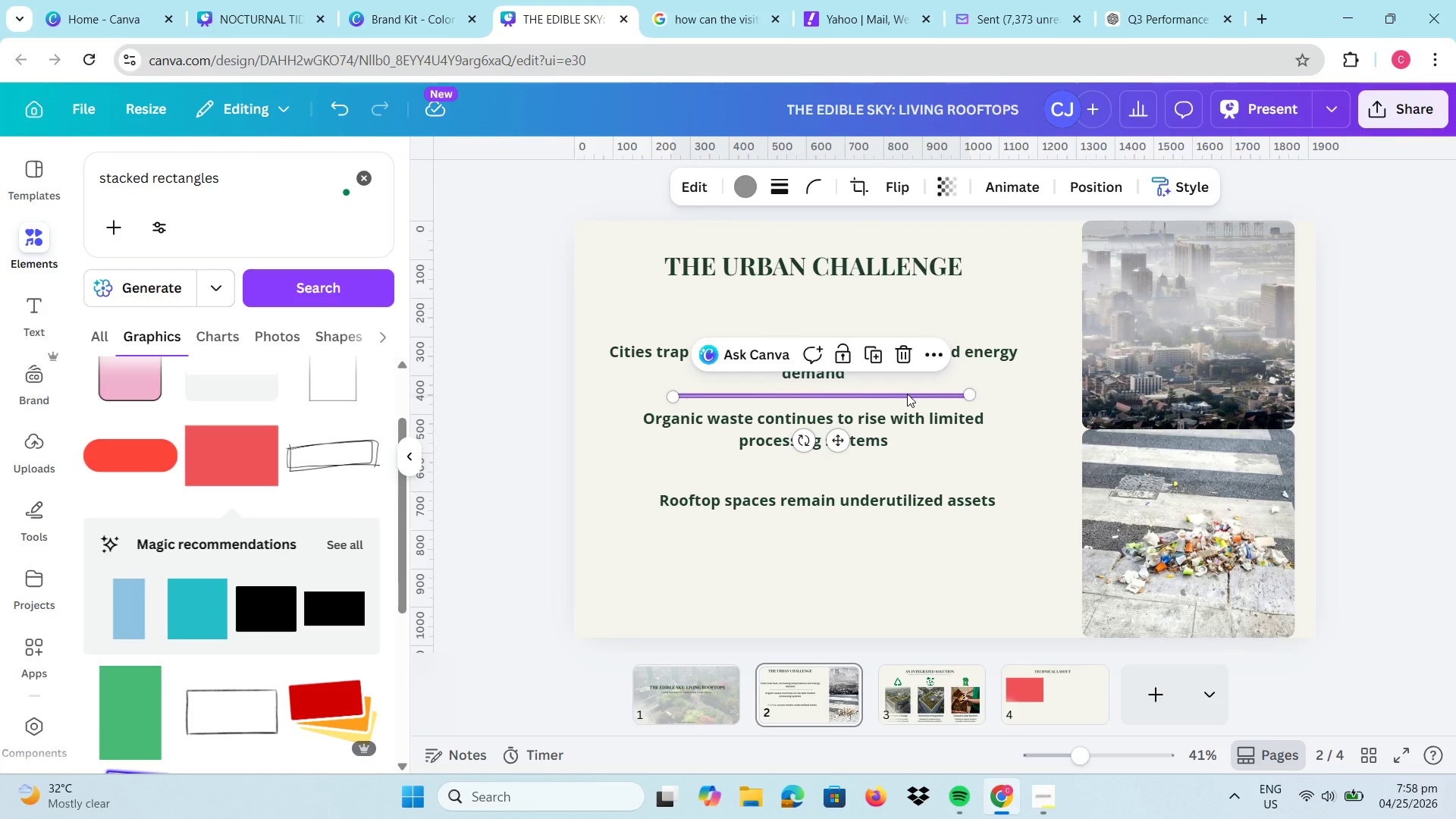 
key(Control+C)
 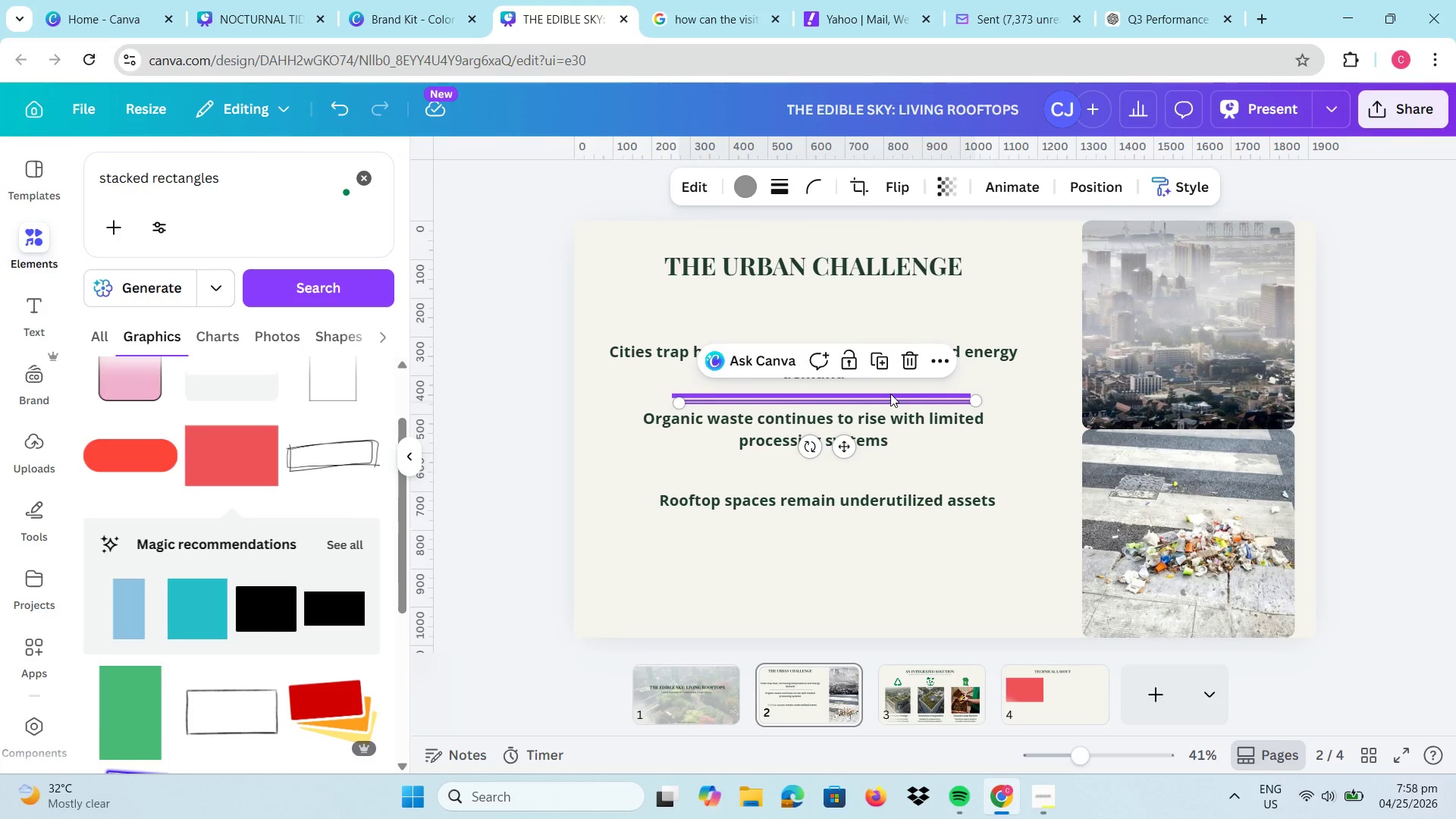 
key(Control+V)
 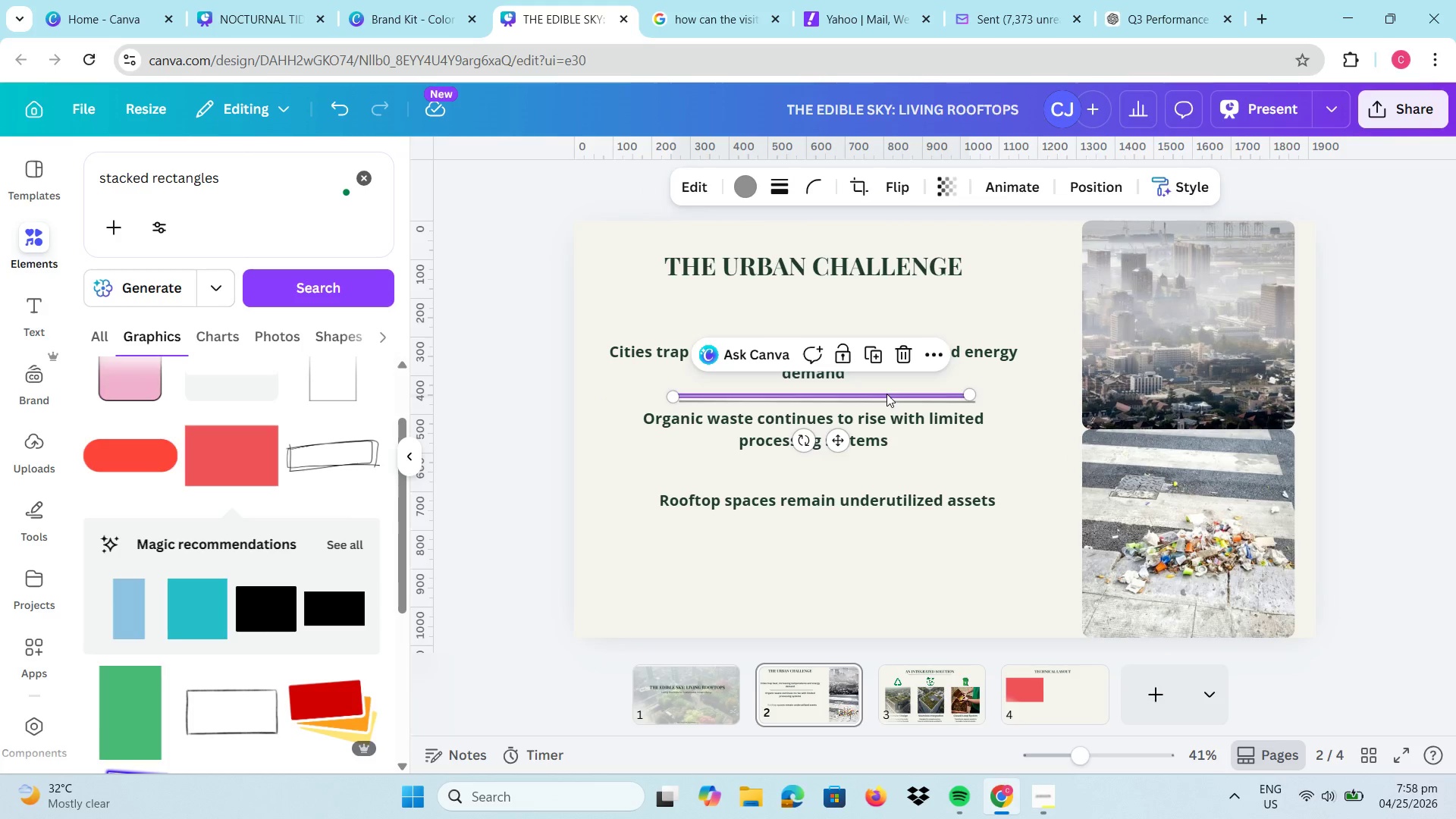 
left_click_drag(start_coordinate=[886, 394], to_coordinate=[880, 471])
 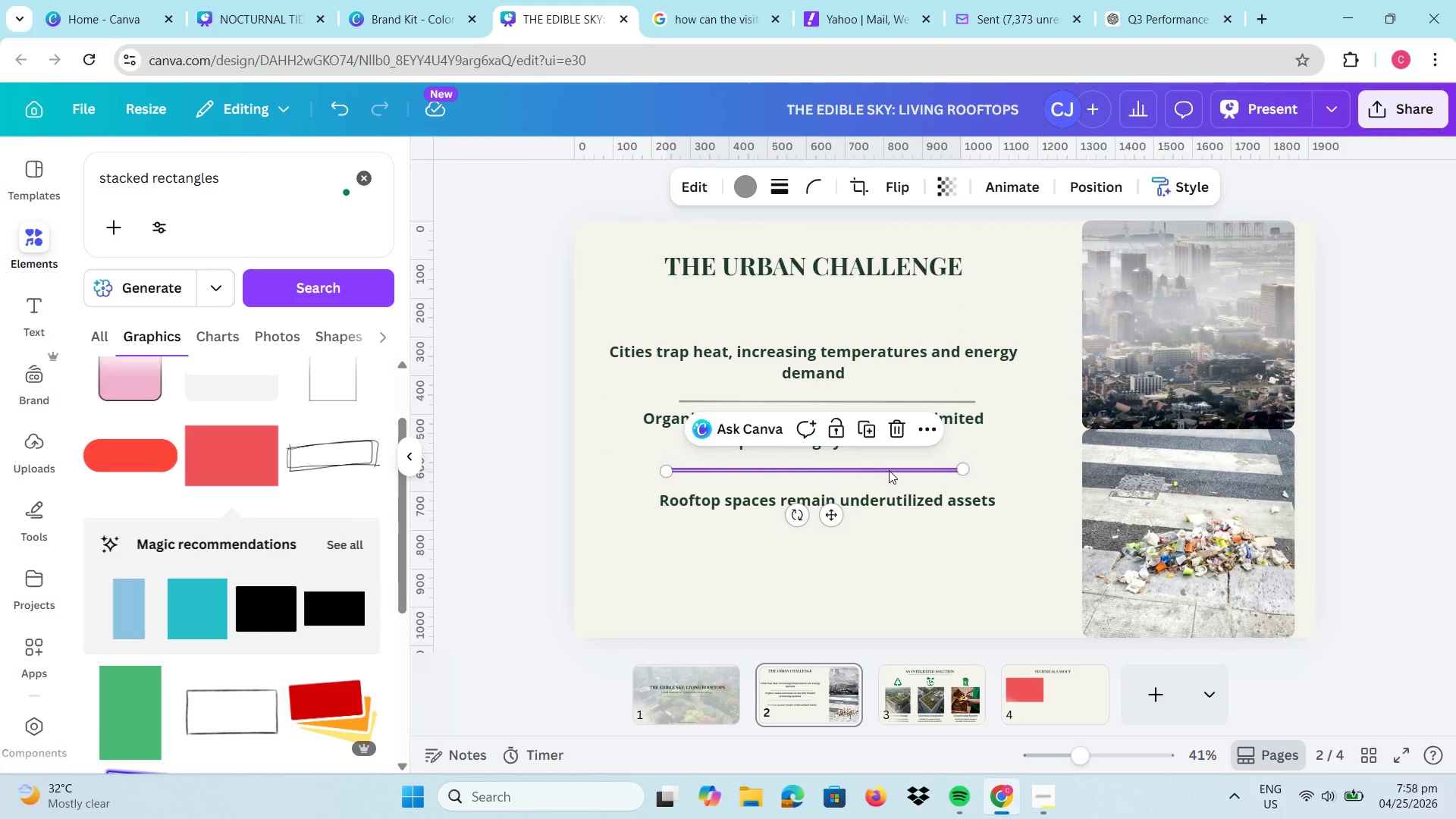 
left_click_drag(start_coordinate=[880, 471], to_coordinate=[896, 466])
 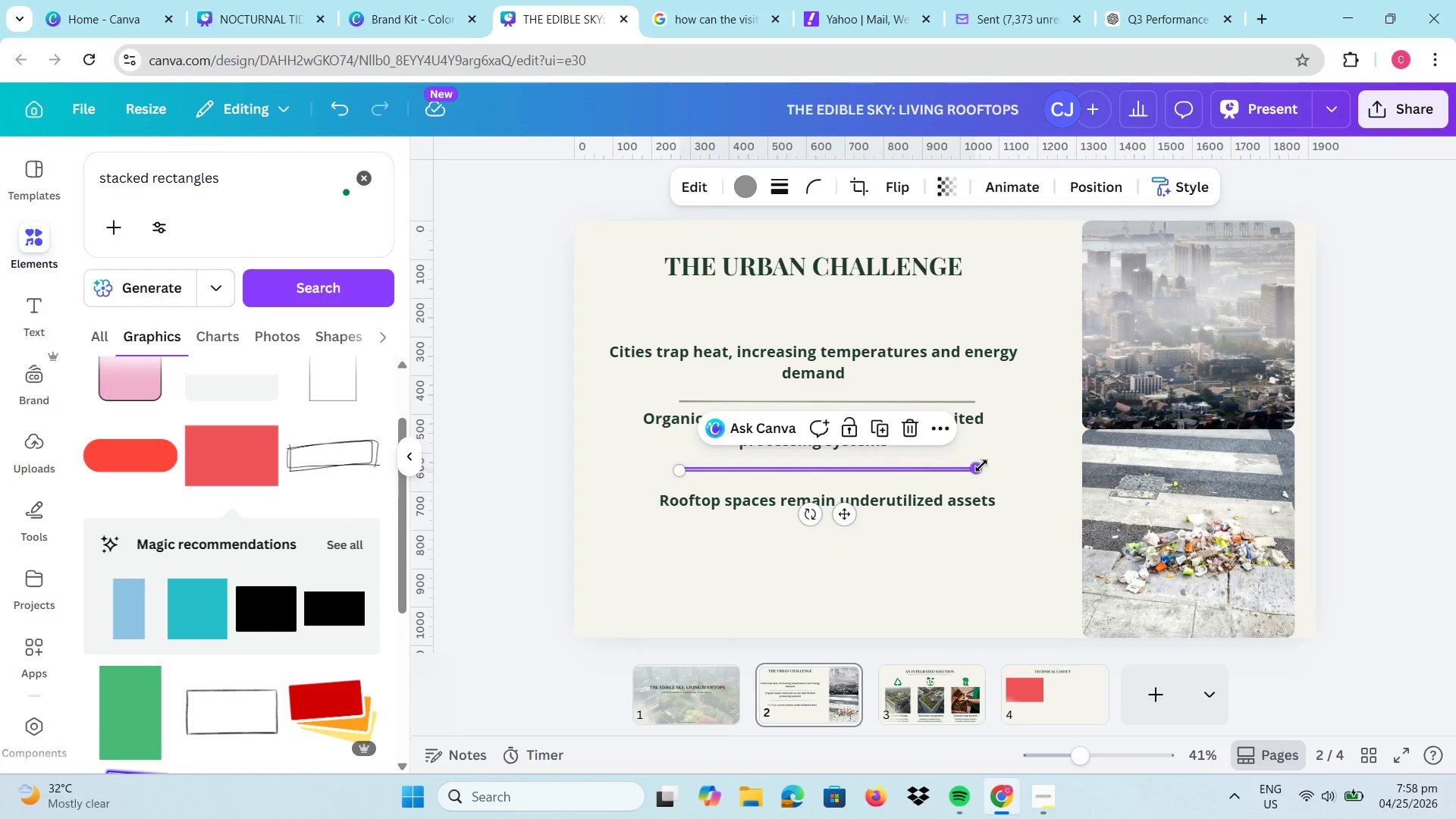 
left_click_drag(start_coordinate=[980, 466], to_coordinate=[1010, 465])
 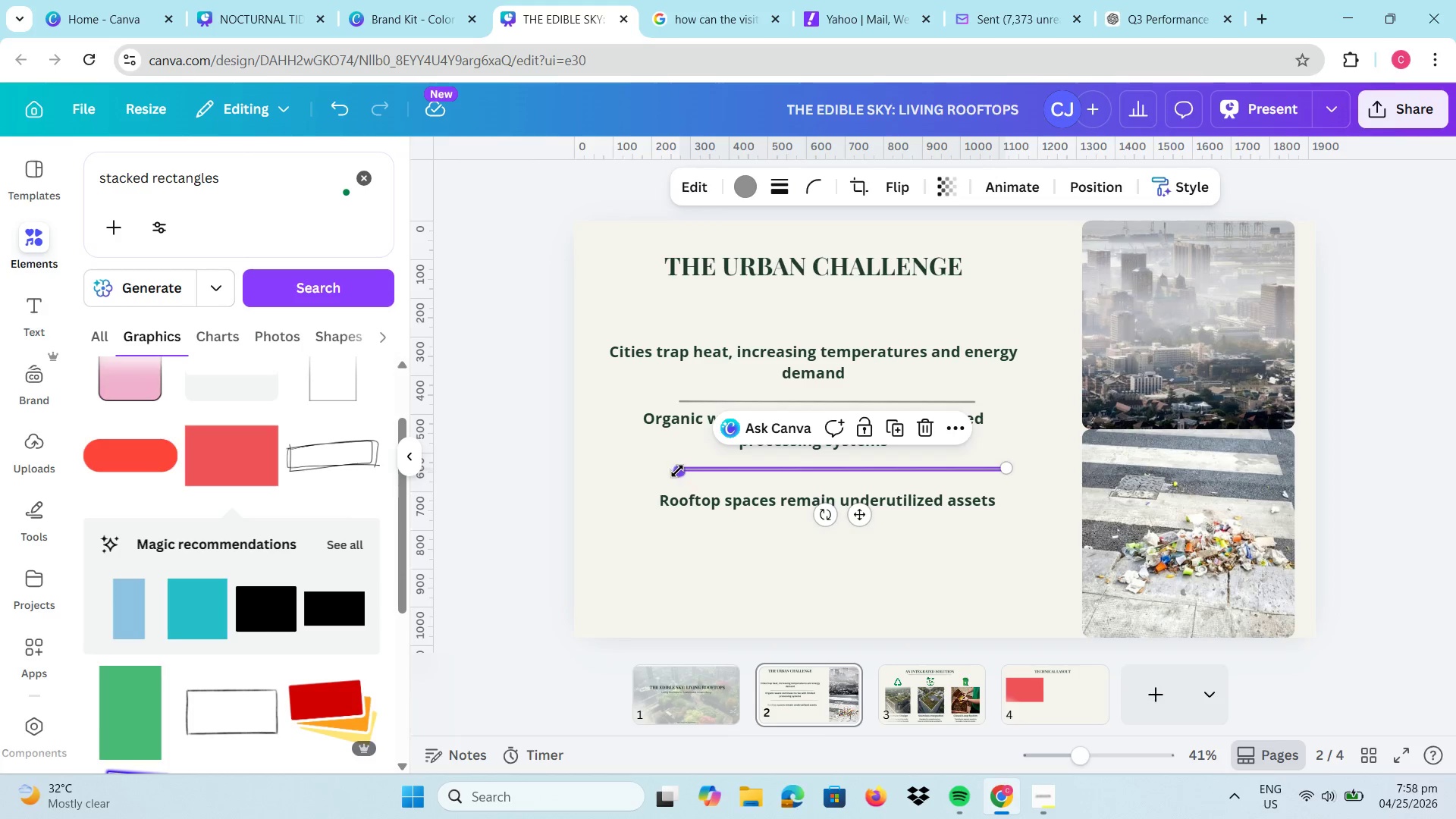 
left_click_drag(start_coordinate=[677, 471], to_coordinate=[646, 469])
 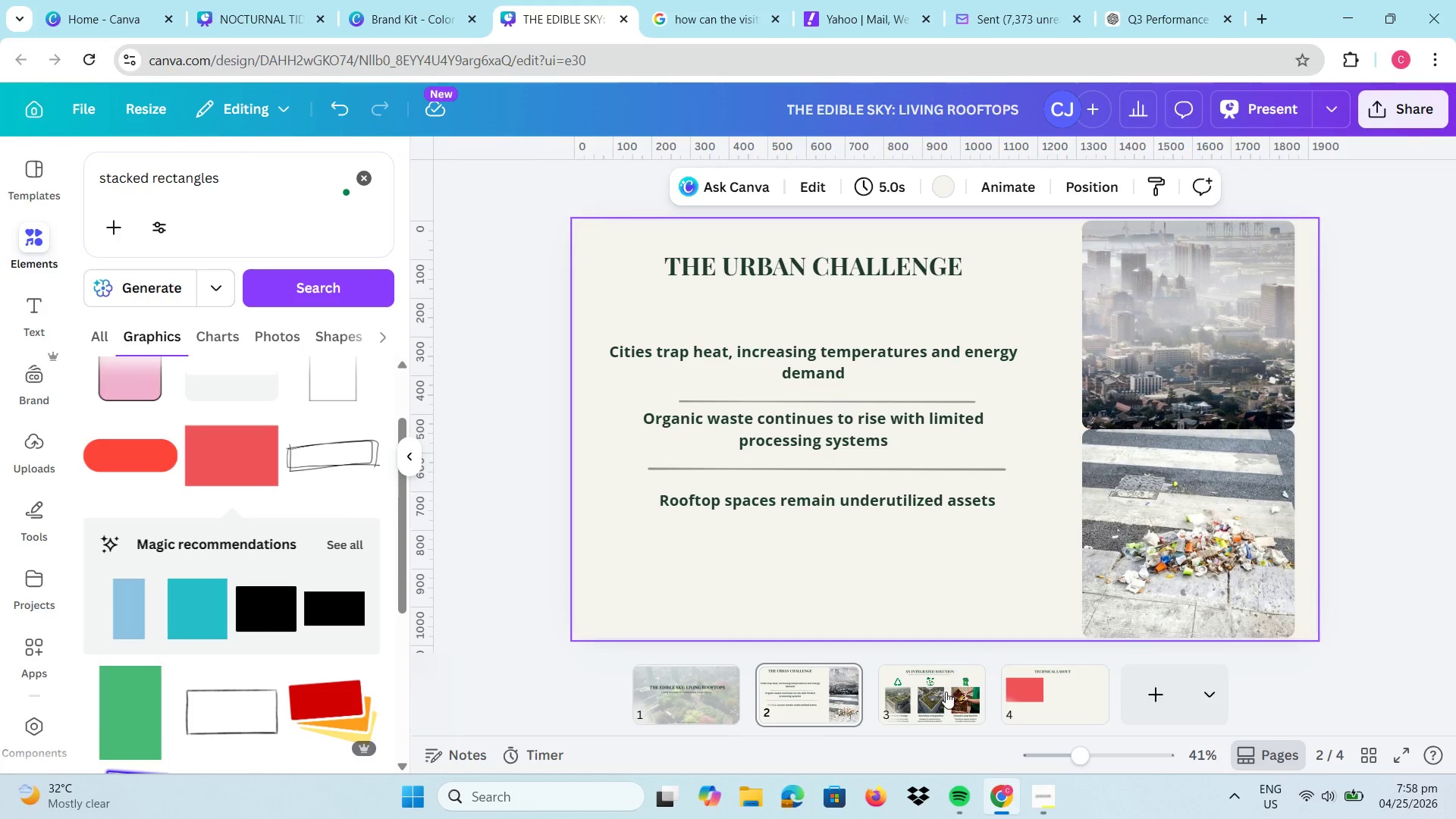 
left_click([1053, 682])
 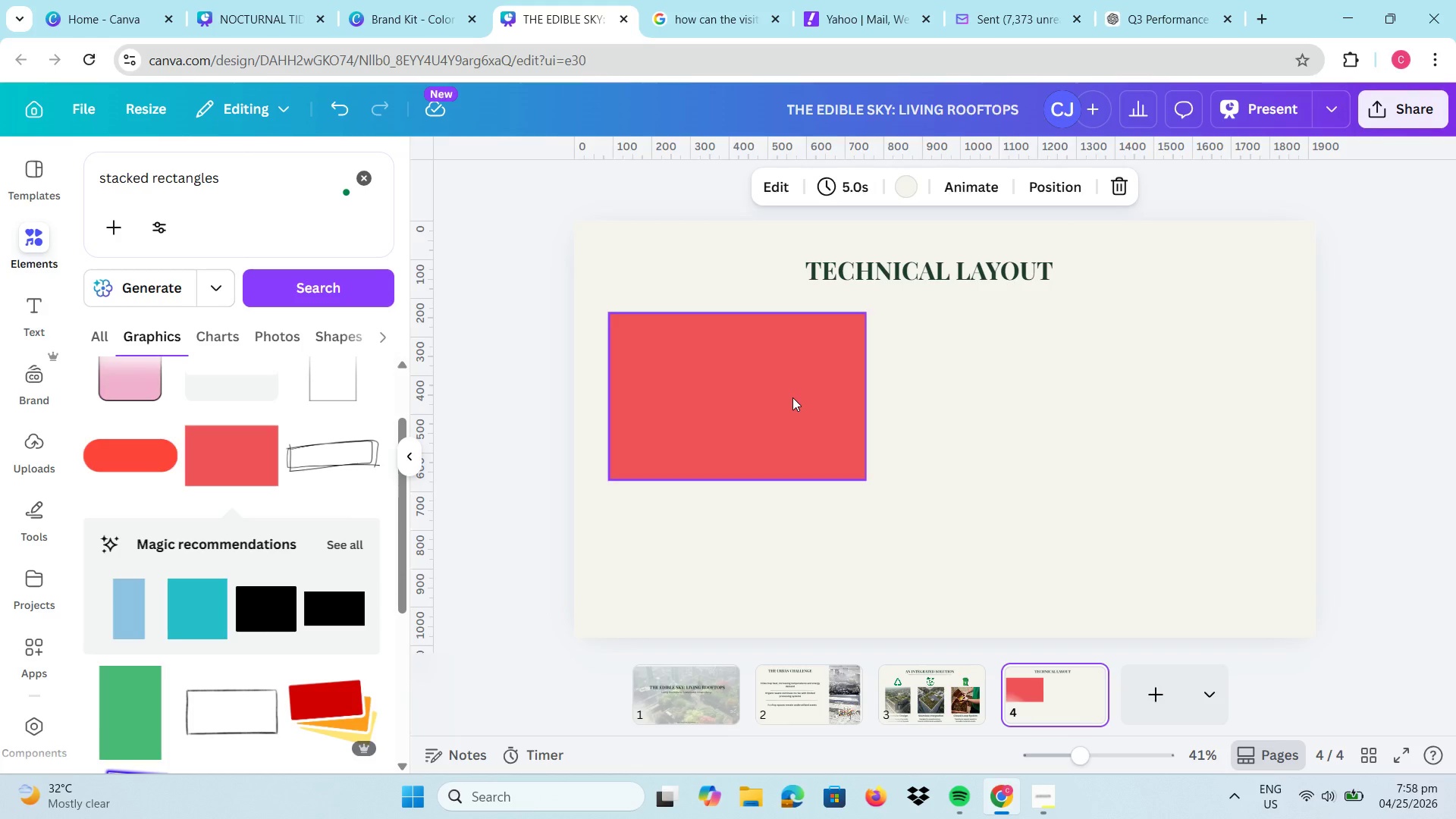 
wait(10.56)
 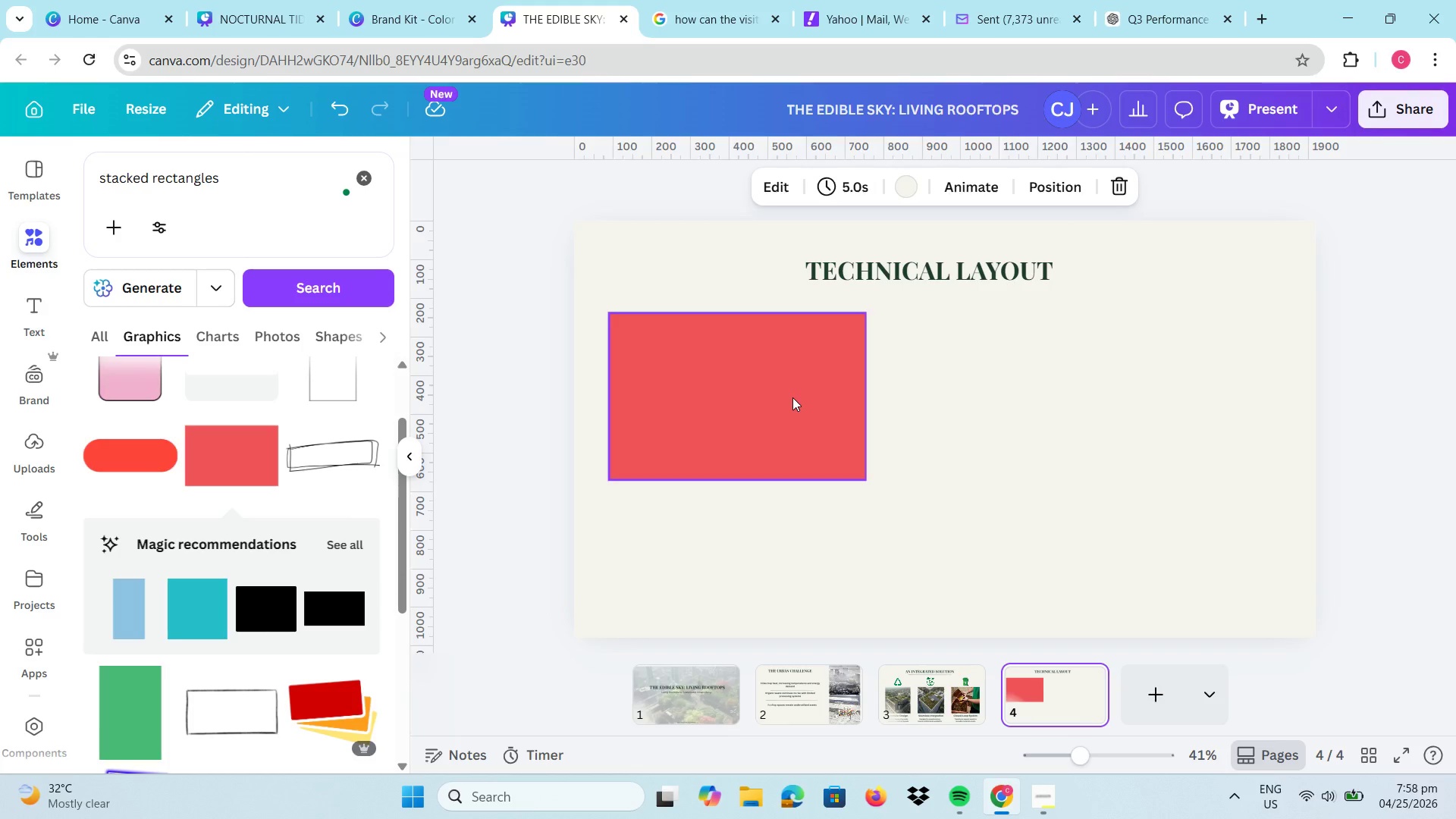 
left_click_drag(start_coordinate=[272, 174], to_coordinate=[91, 183])
 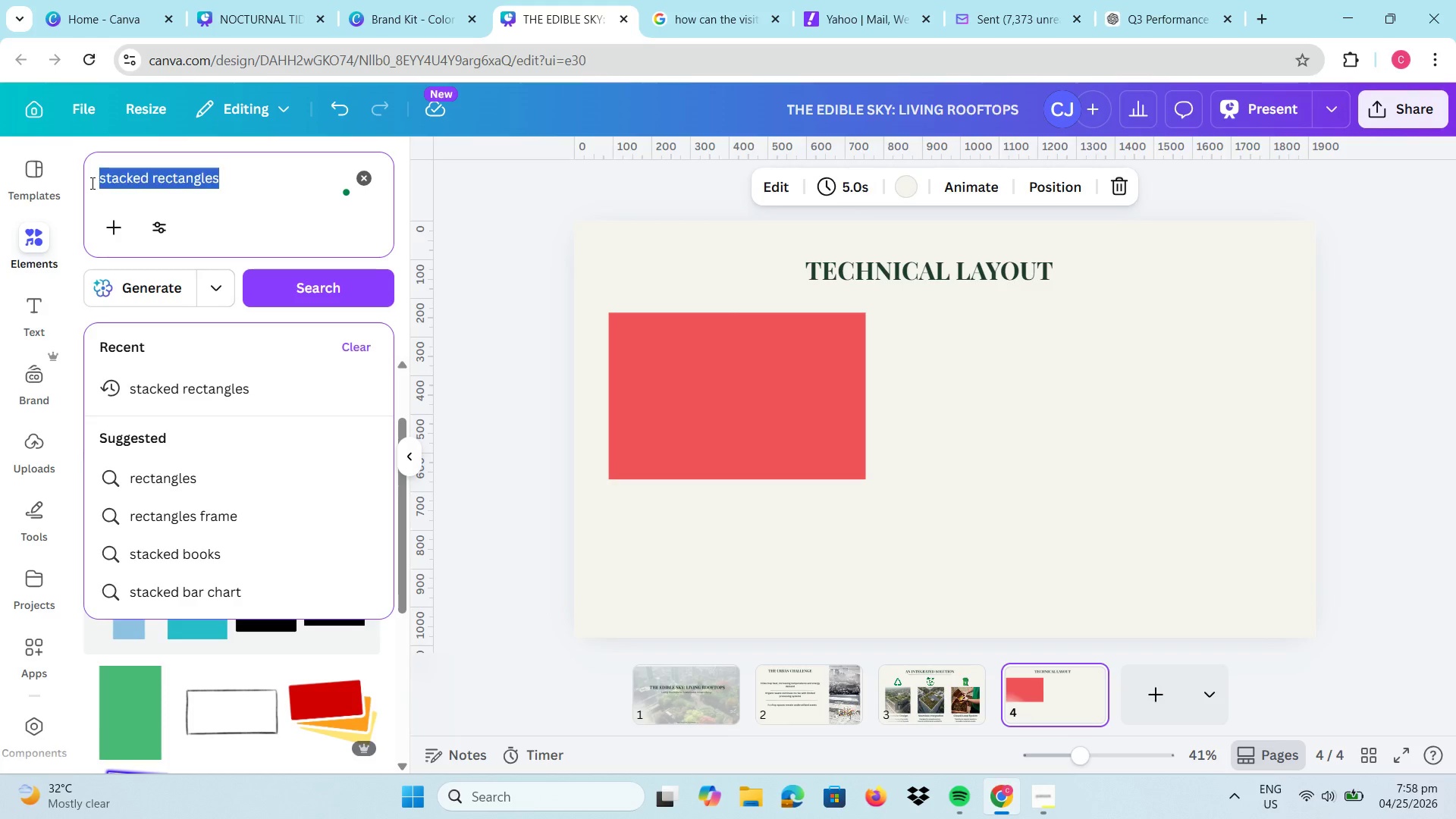 
type(make a modular rooftop composing sytem)
 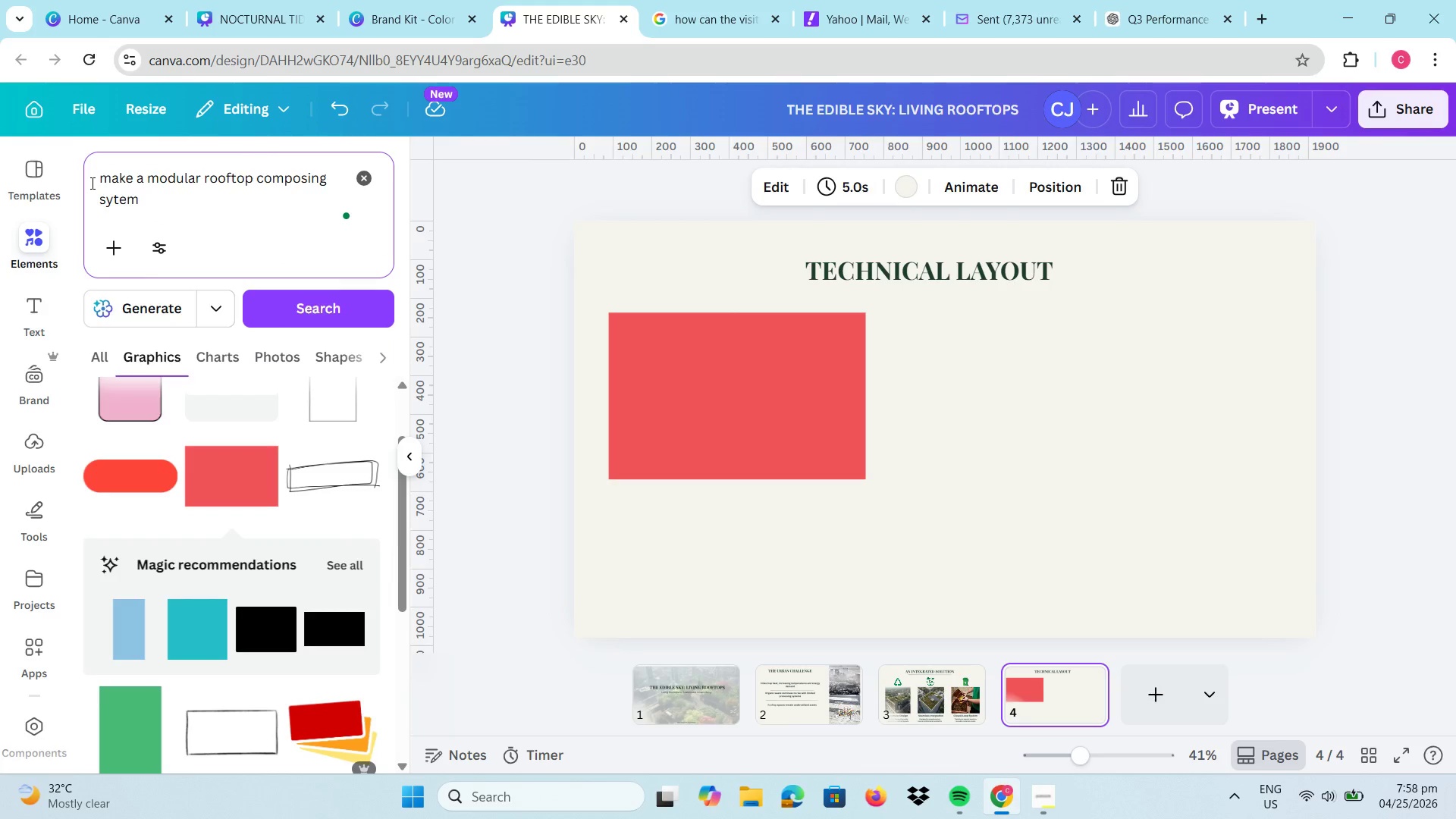 
key(Enter)
 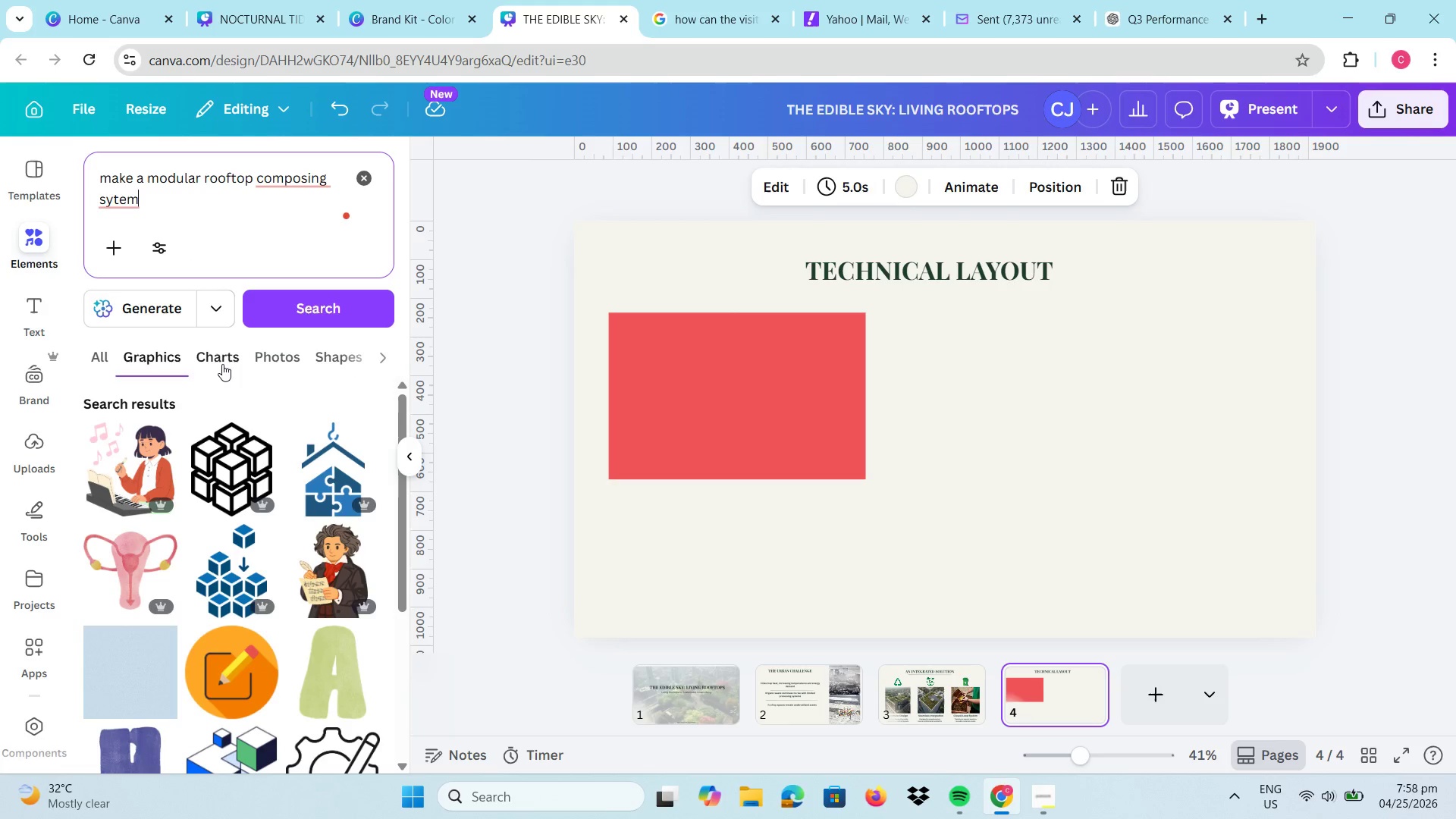 
left_click([138, 299])
 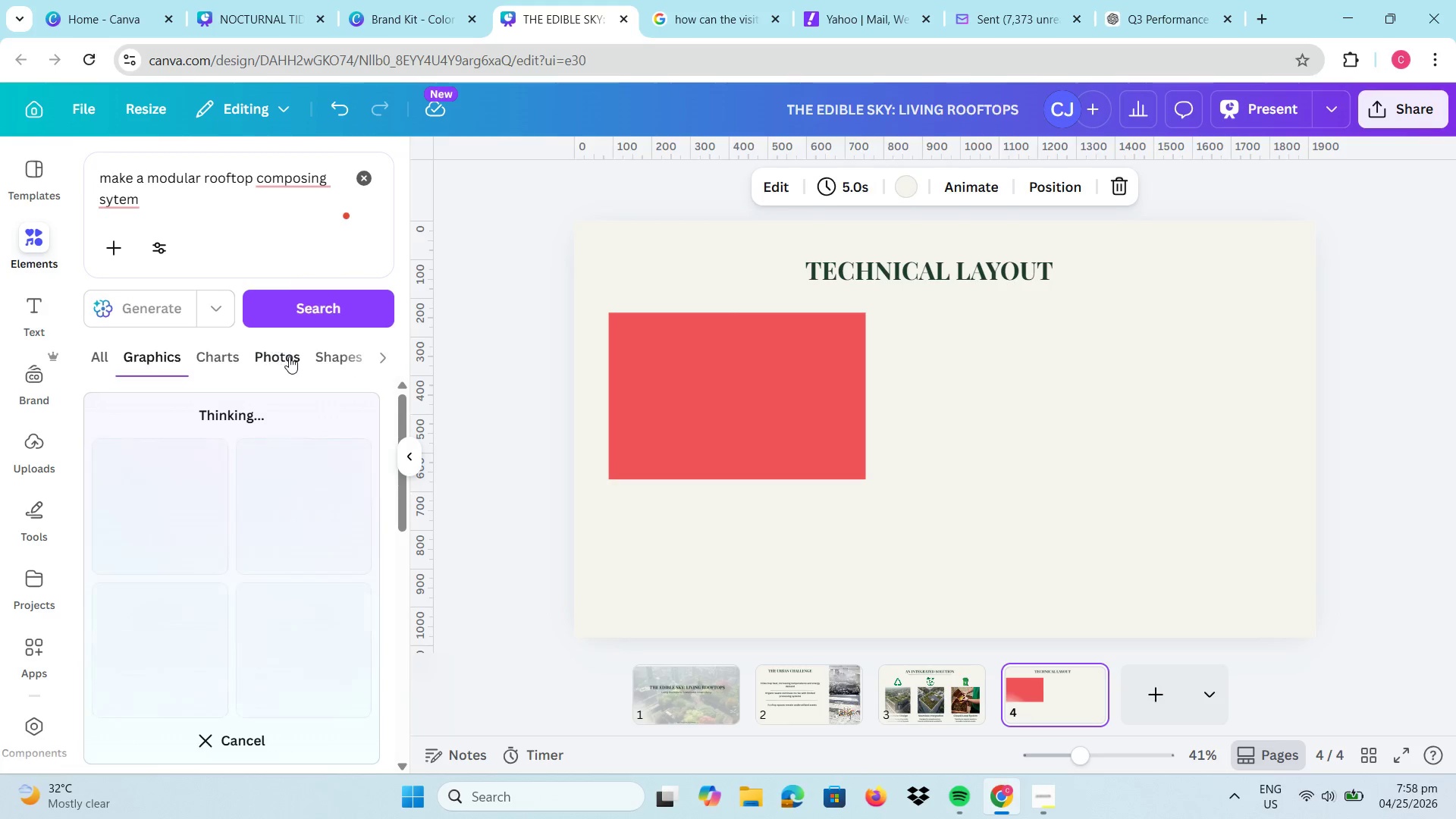 
left_click([307, 359])
 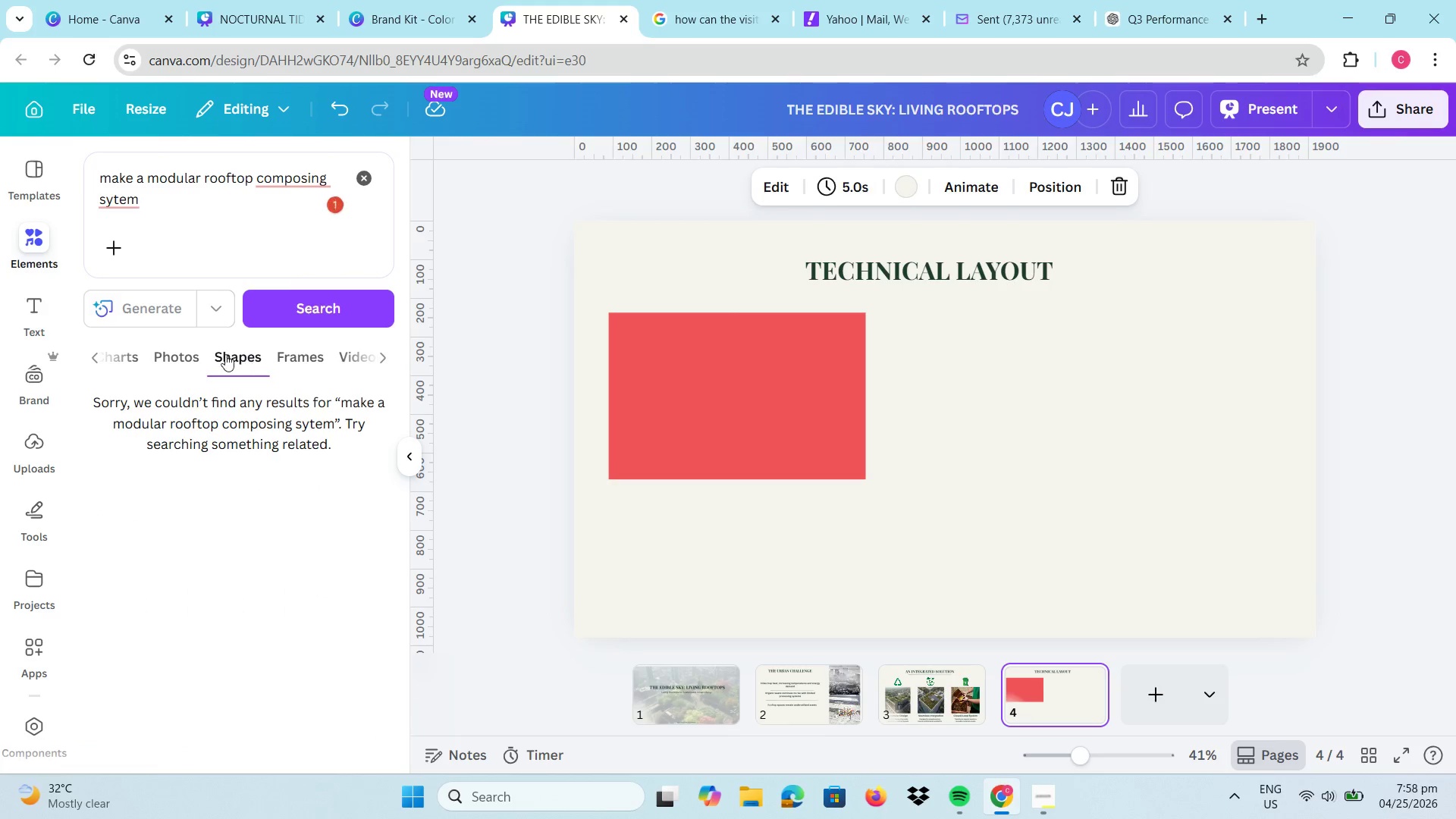 
left_click([198, 353])
 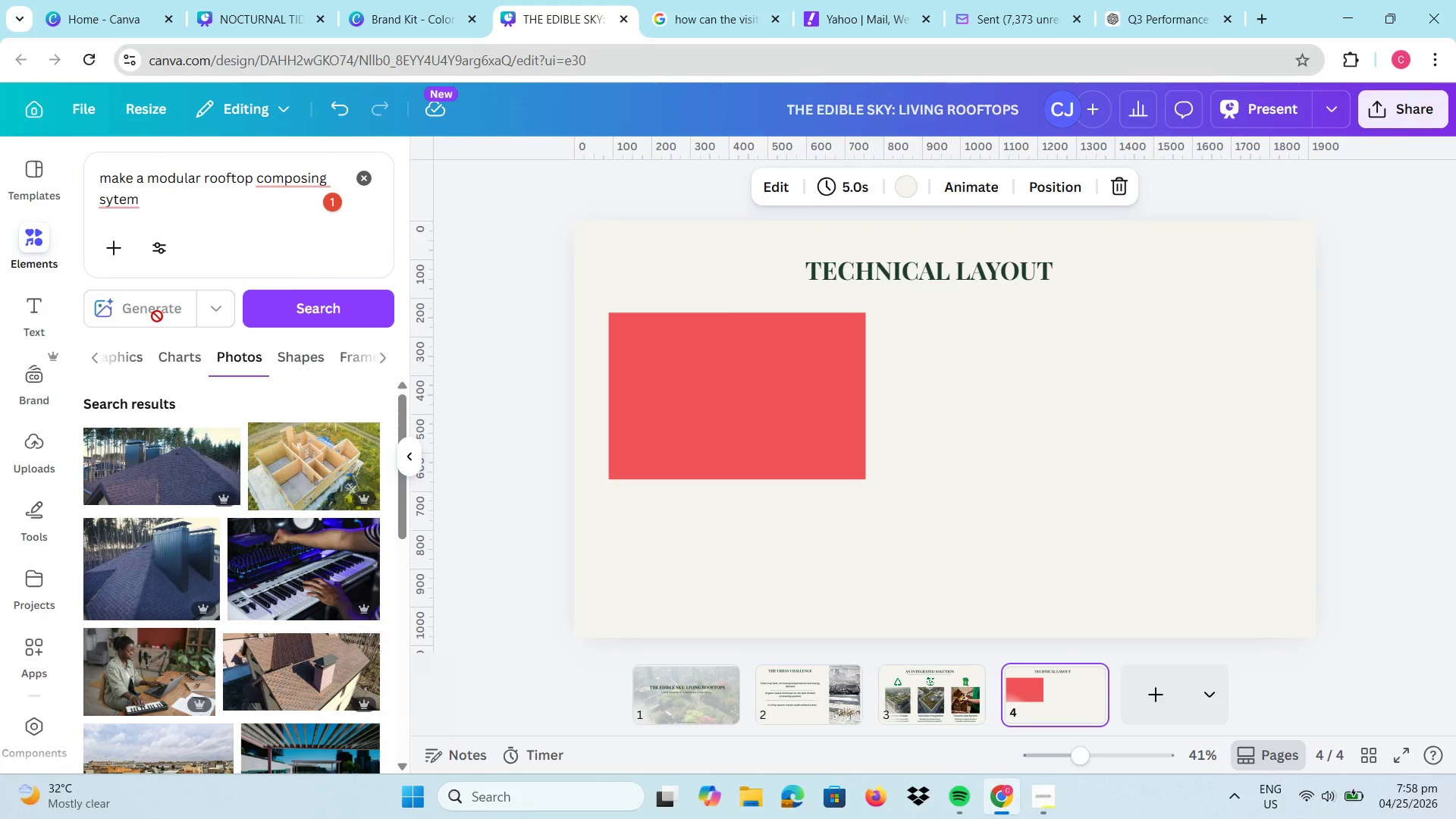 
scroll: coordinate [266, 403], scroll_direction: up, amount: 6.0
 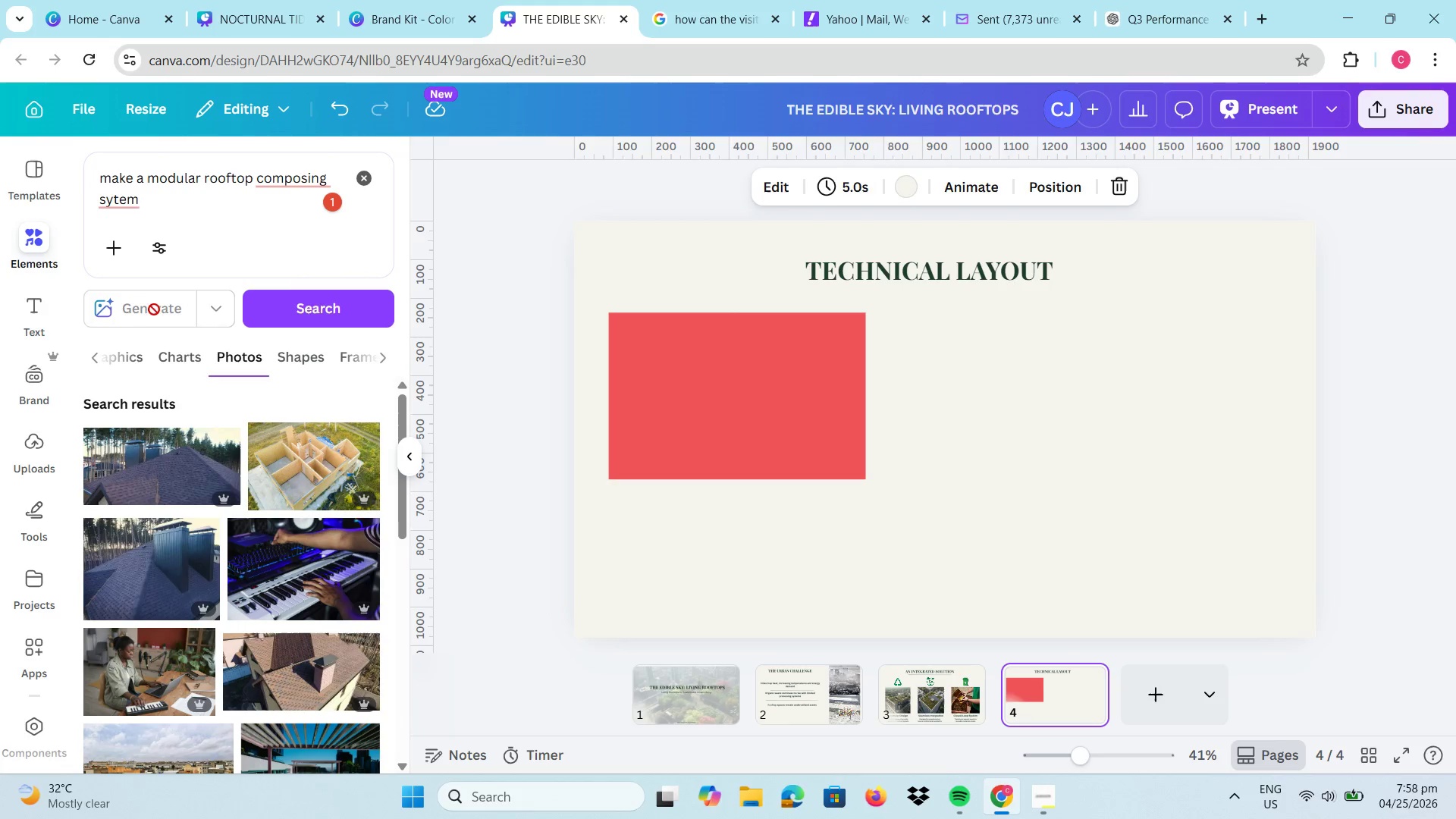 
left_click_drag(start_coordinate=[154, 310], to_coordinate=[155, 306])
 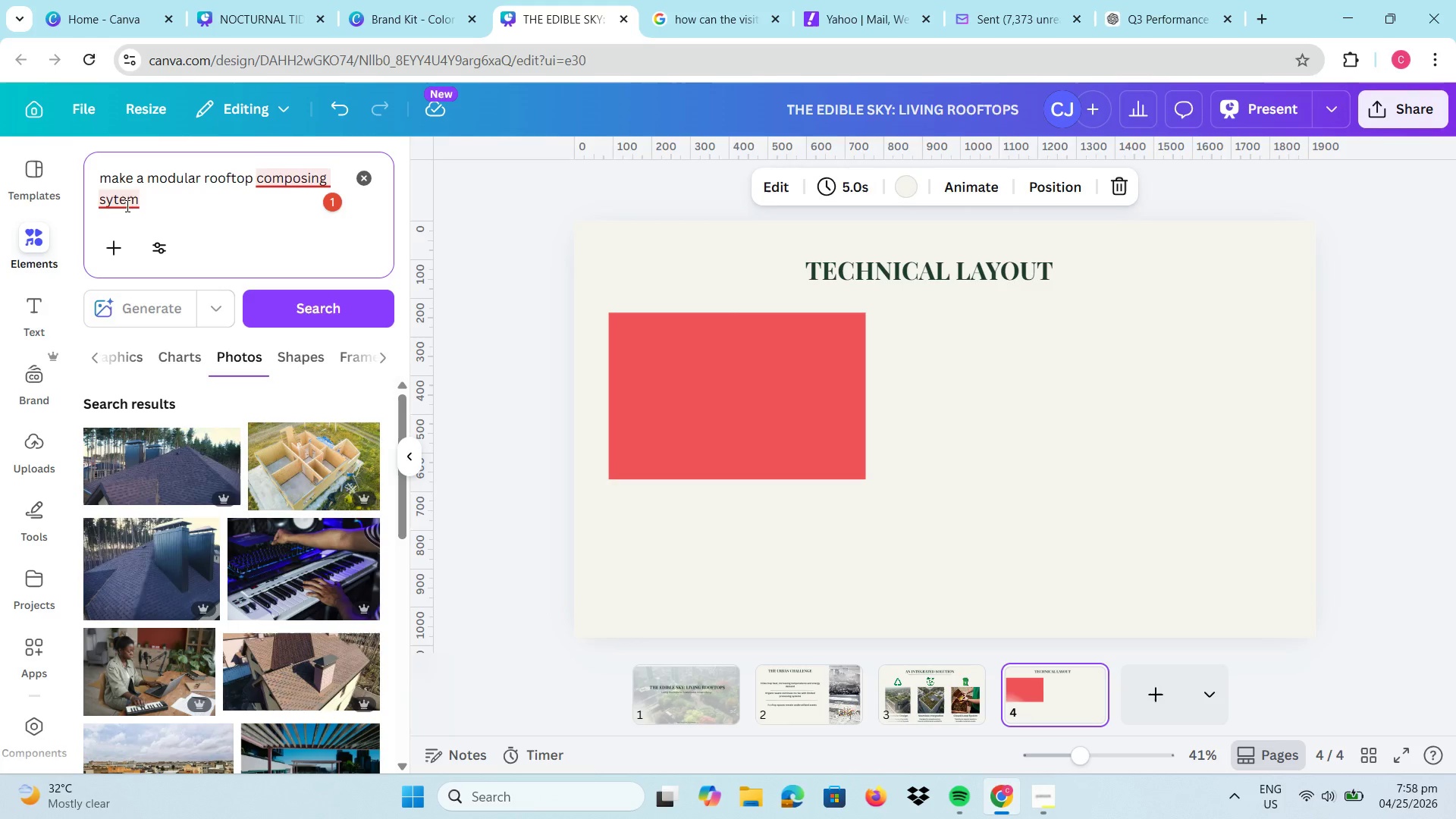 
left_click([115, 201])
 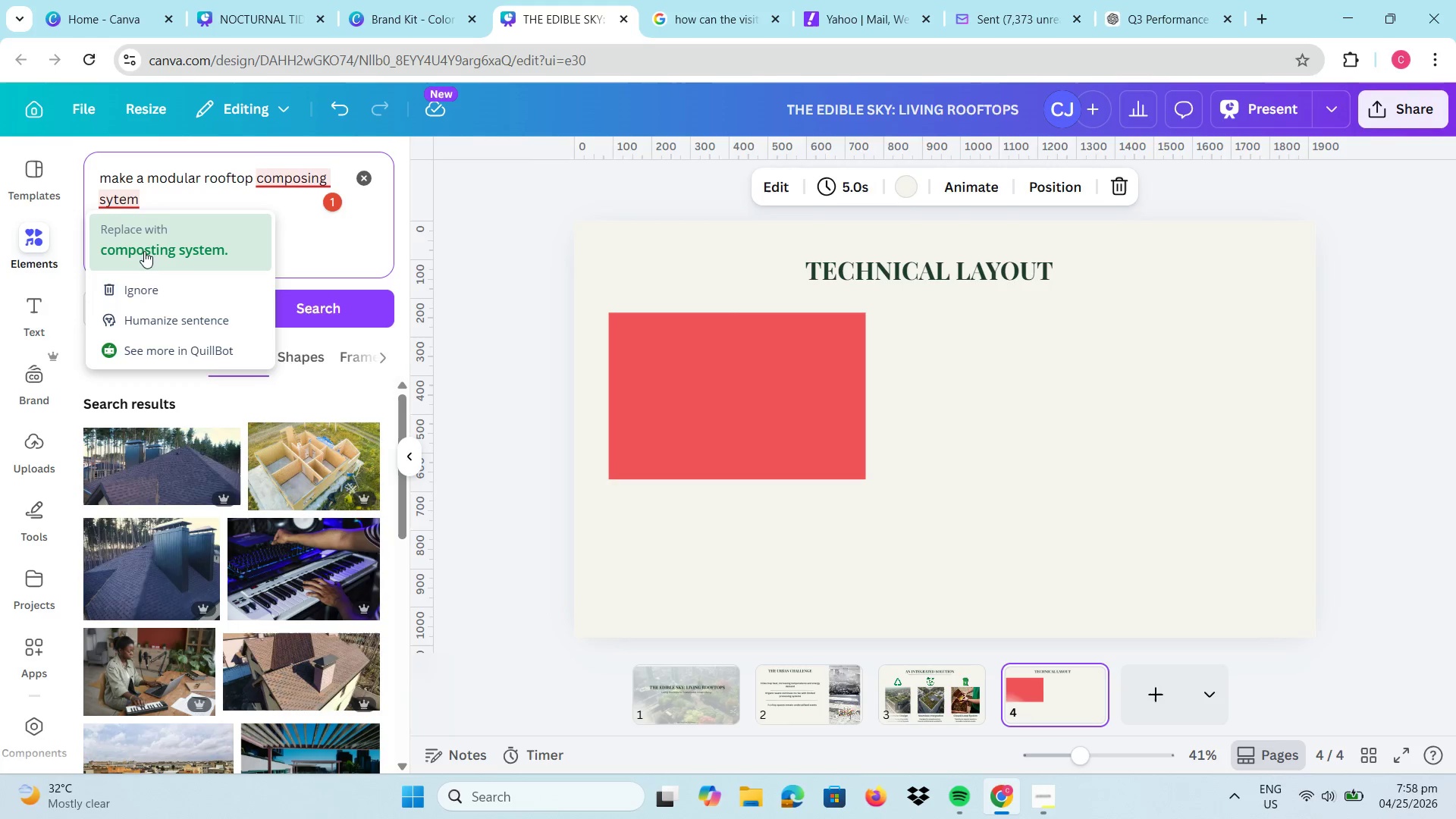 
left_click([144, 251])
 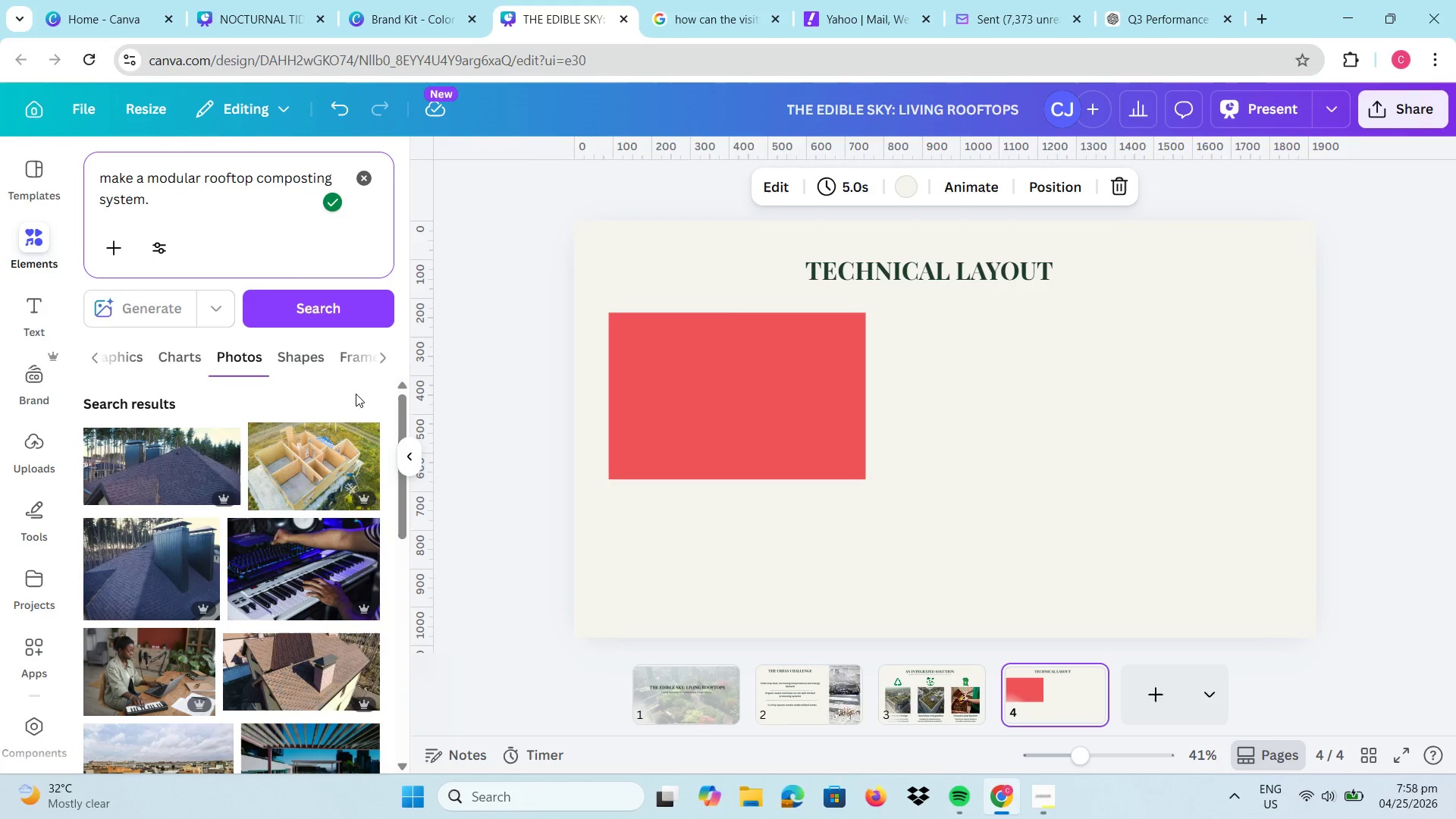 
left_click_drag(start_coordinate=[403, 399], to_coordinate=[401, 372])
 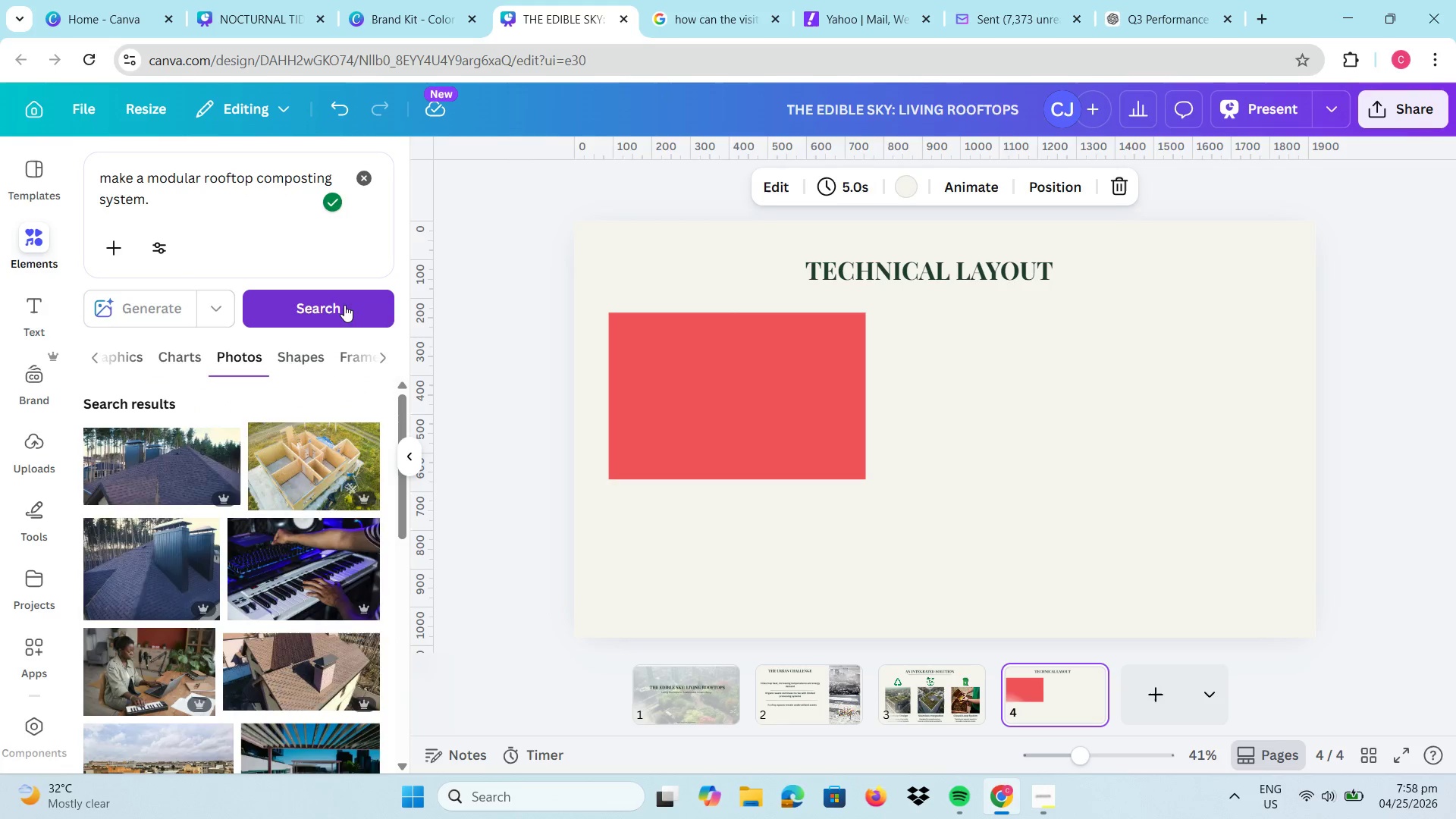 
left_click([344, 305])
 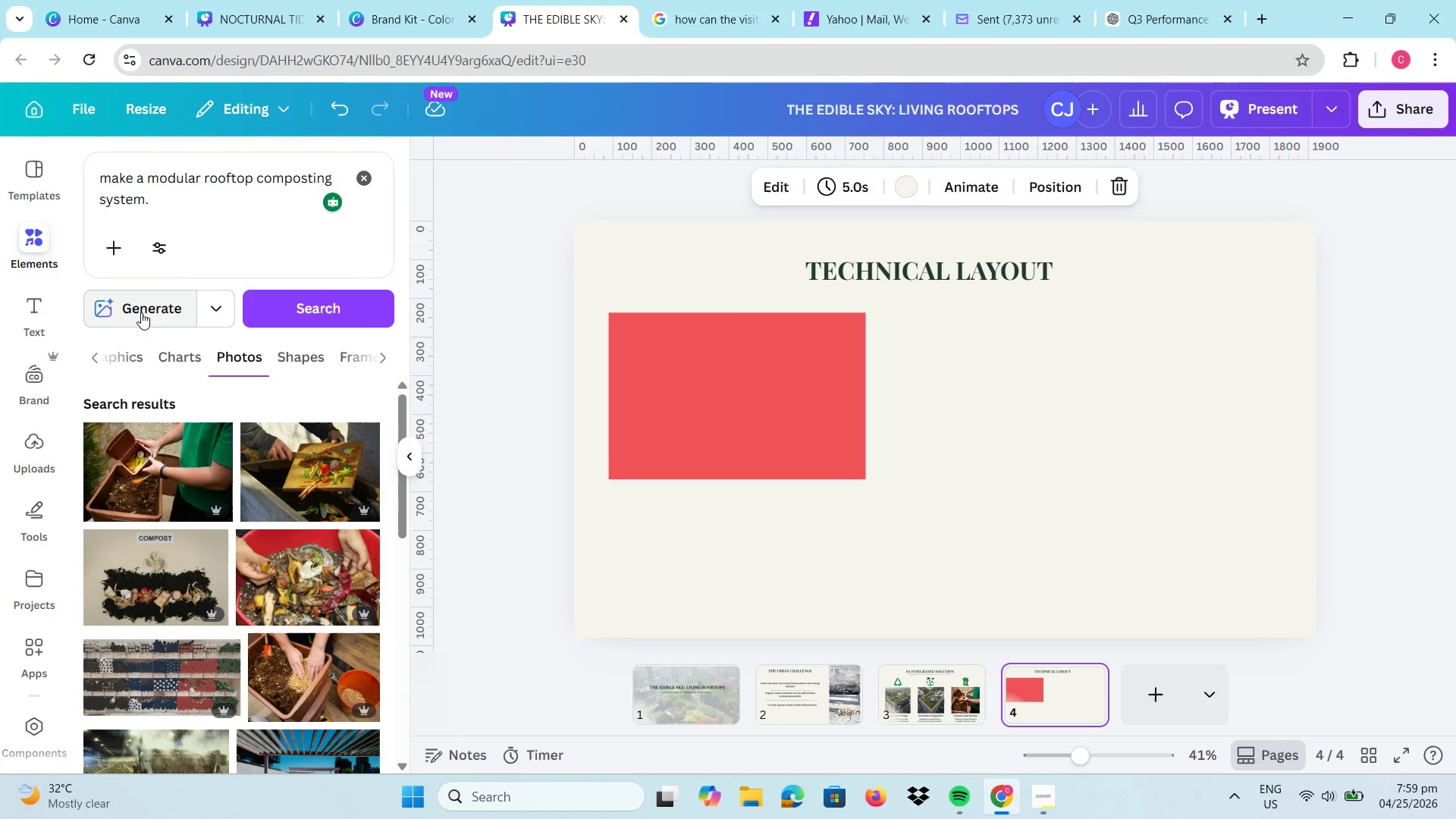 
left_click([141, 312])
 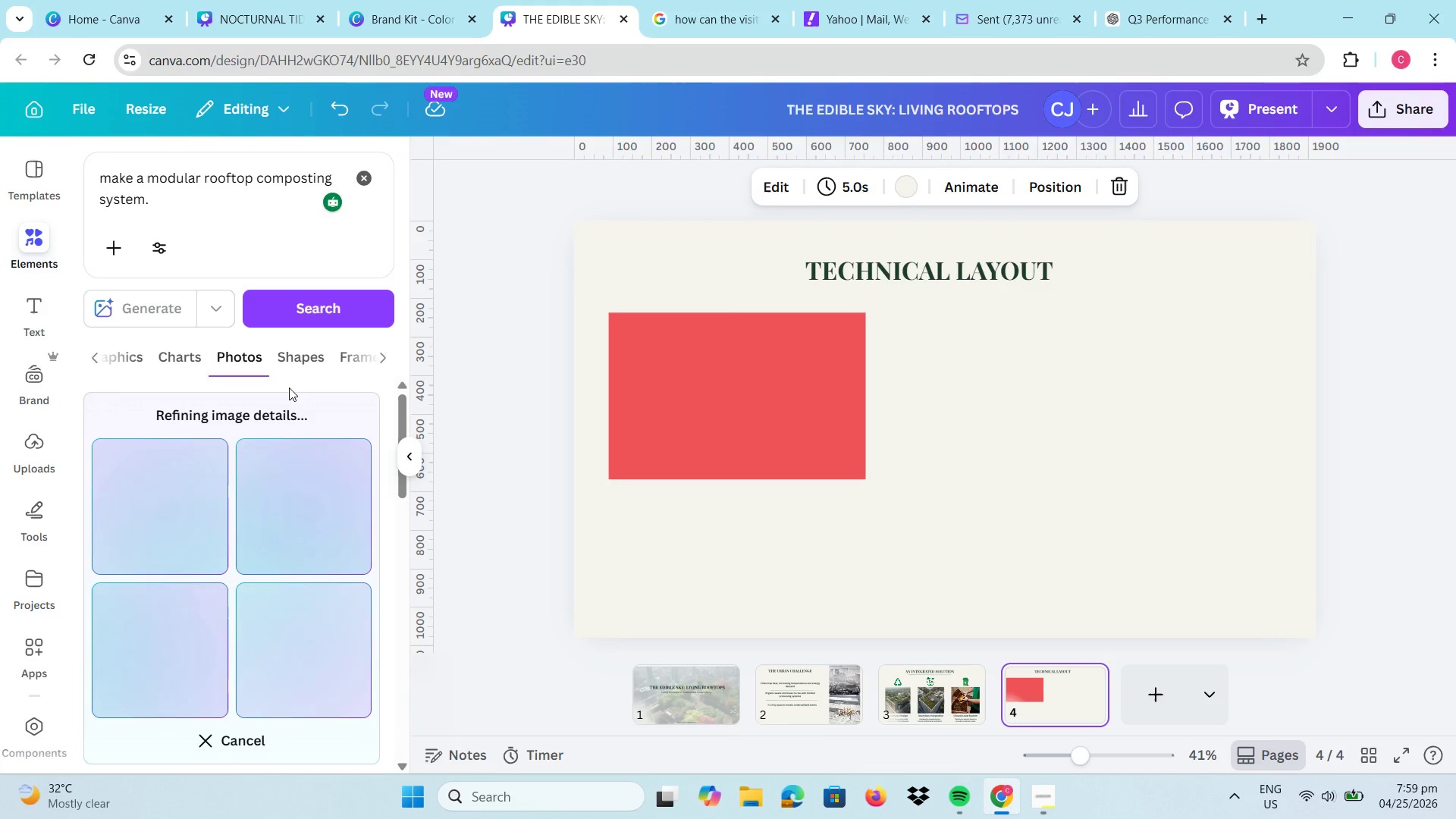 
wait(6.75)
 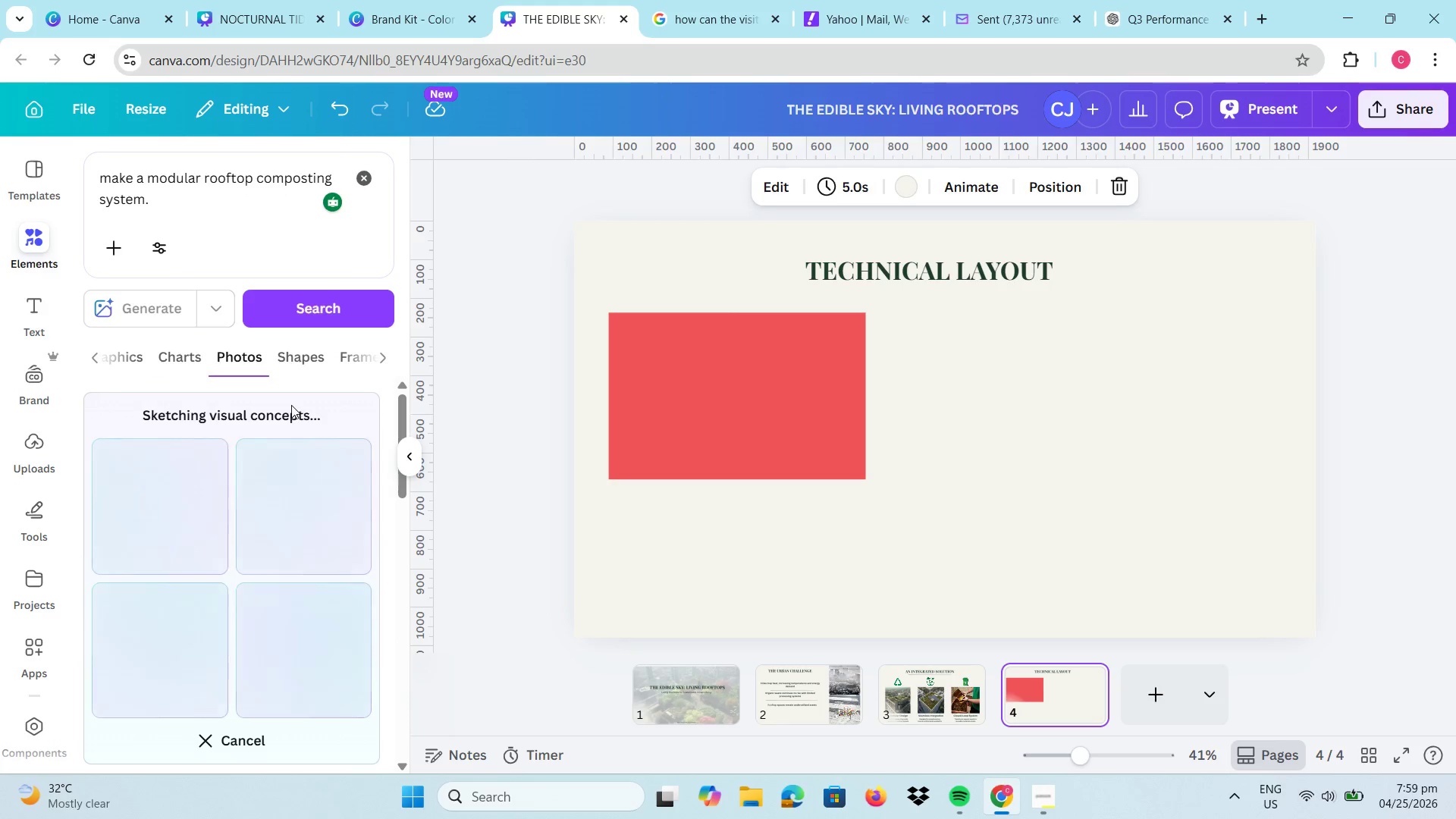 
left_click([1033, 795])